 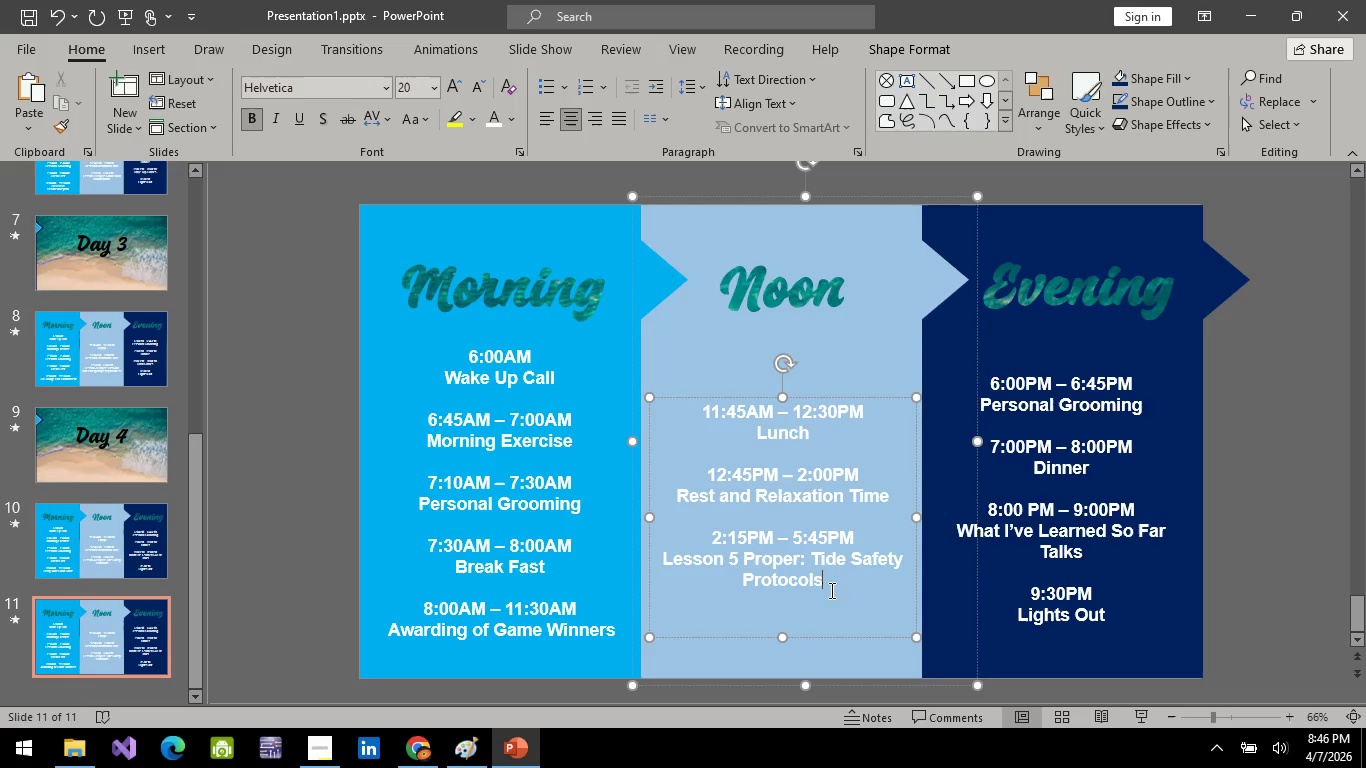 
left_click_drag(start_coordinate=[830, 590], to_coordinate=[818, 563])
 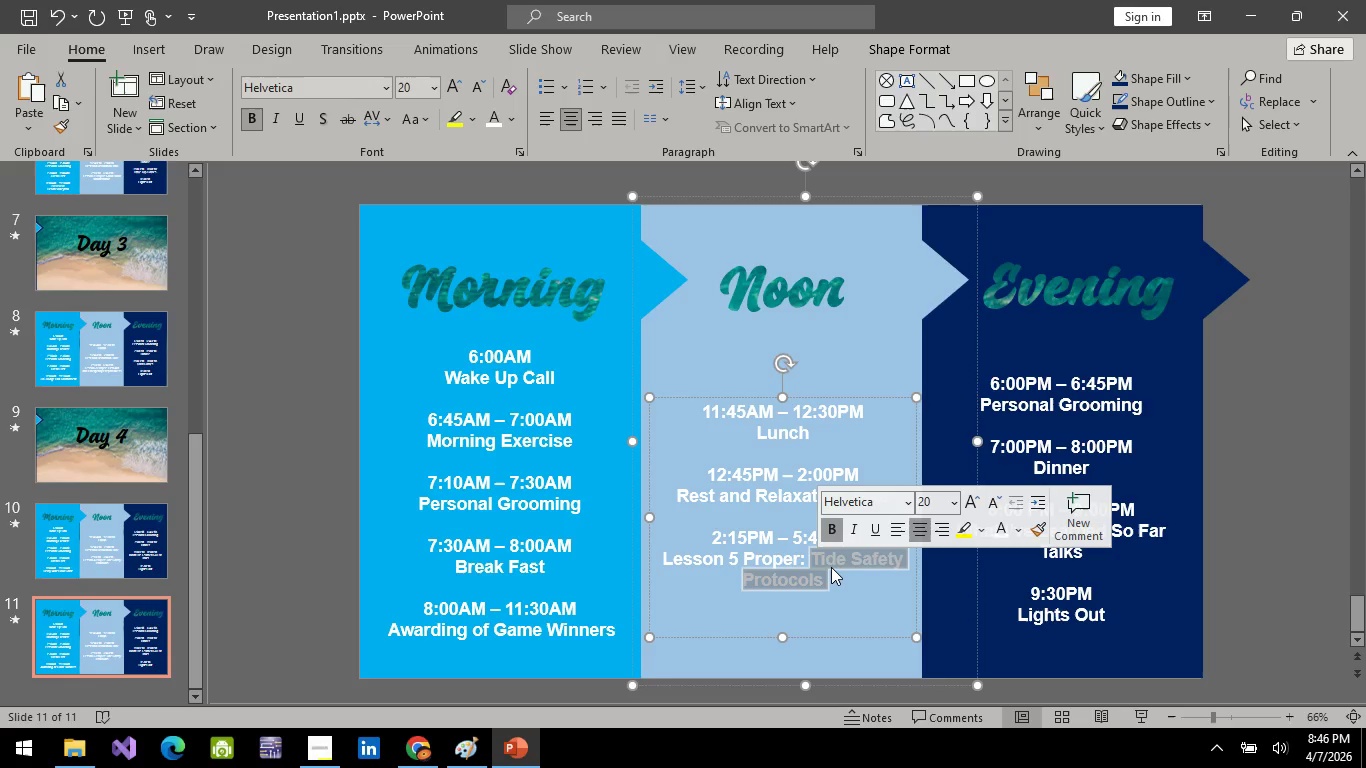 
wait(5.19)
 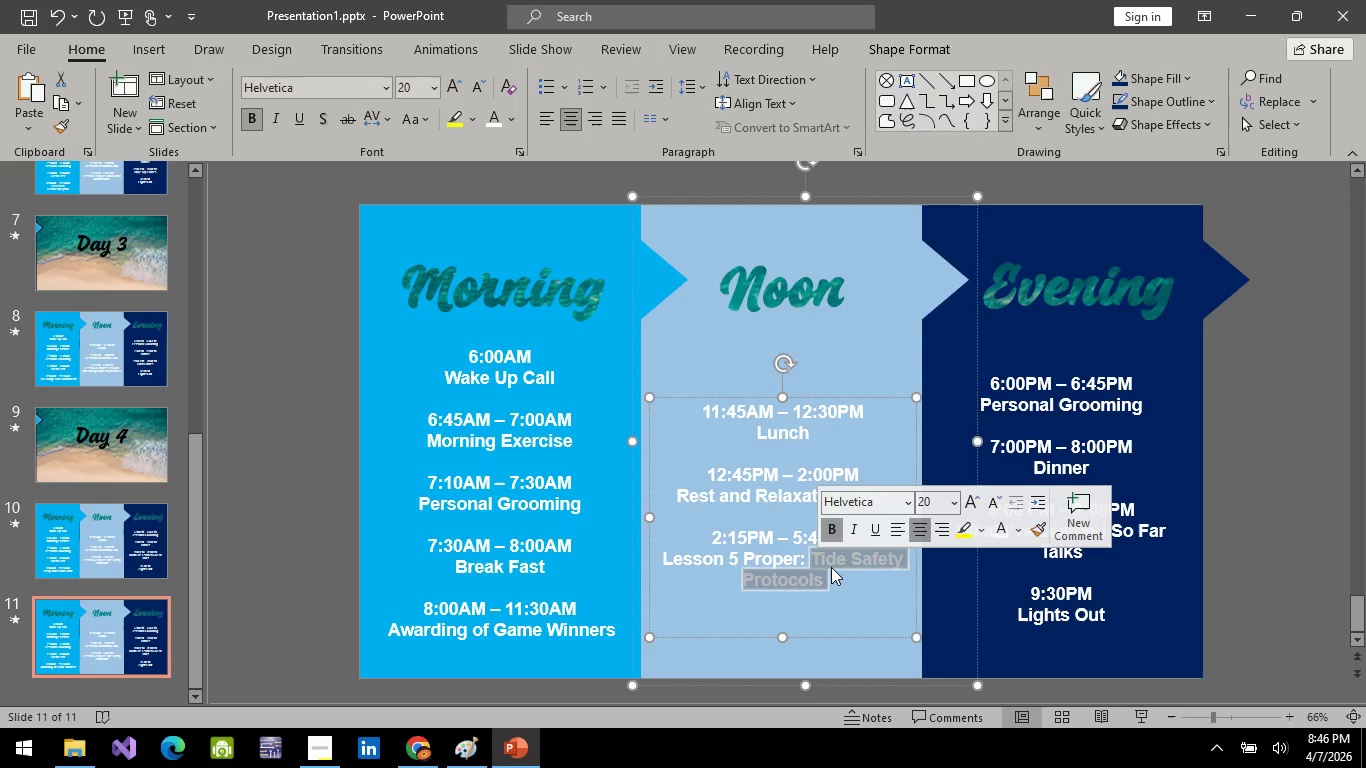 
type(c)
key(Backspace)
type(Closing Lesson + Review and Summary)
 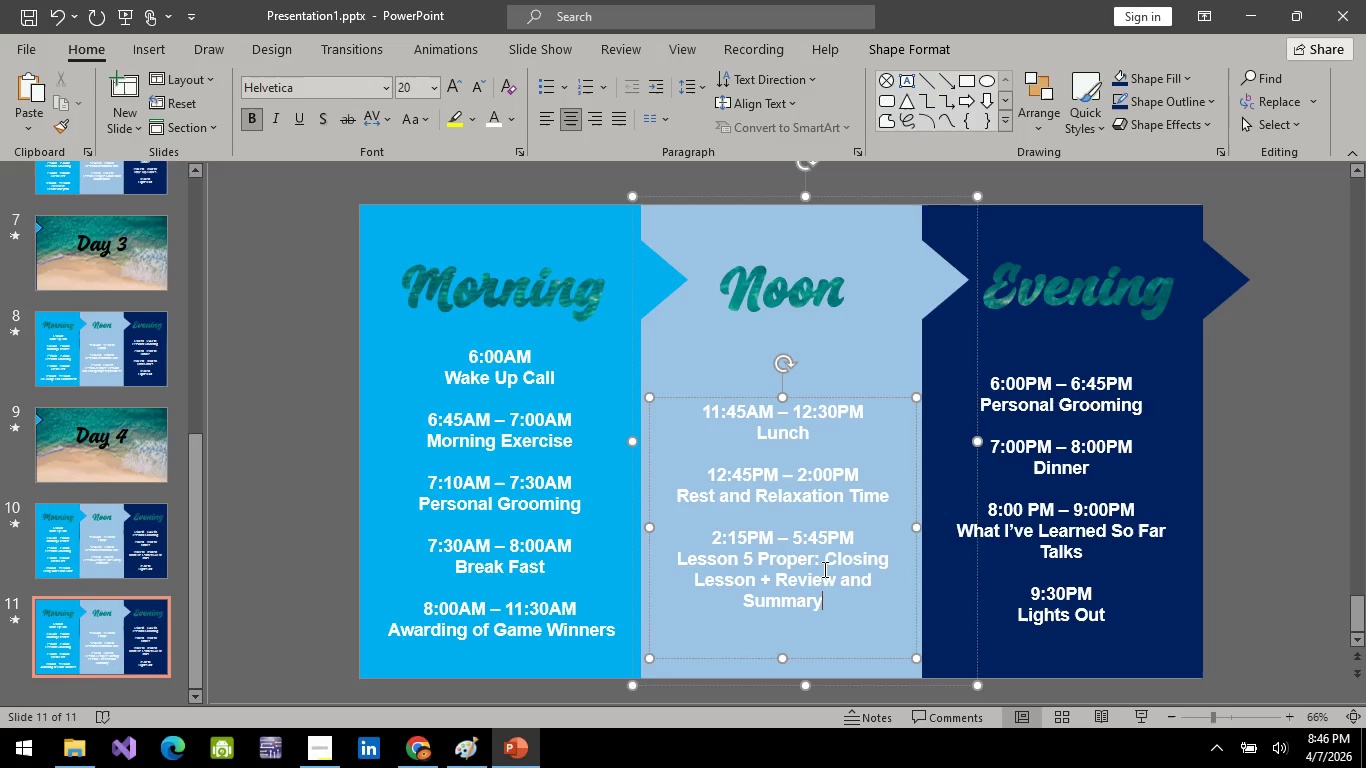 
left_click([1245, 529])
 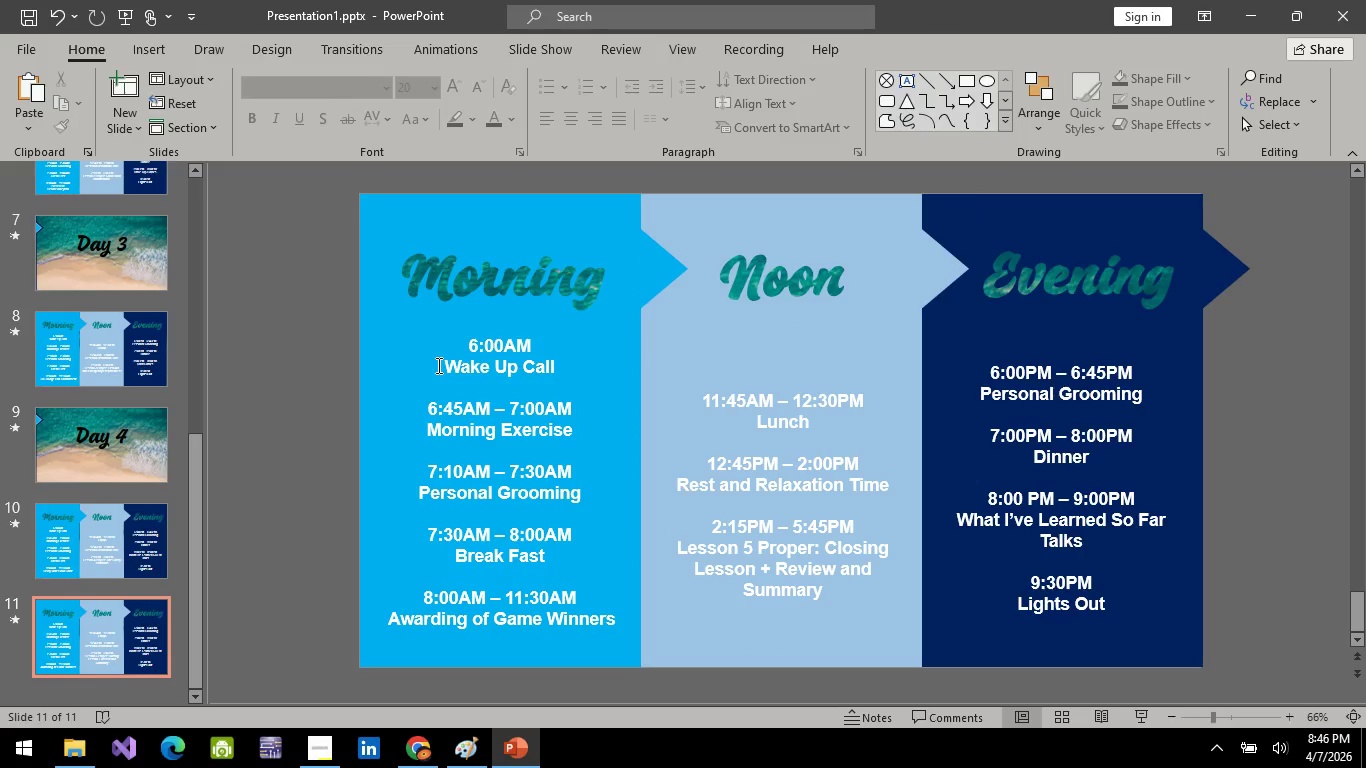 
wait(13.23)
 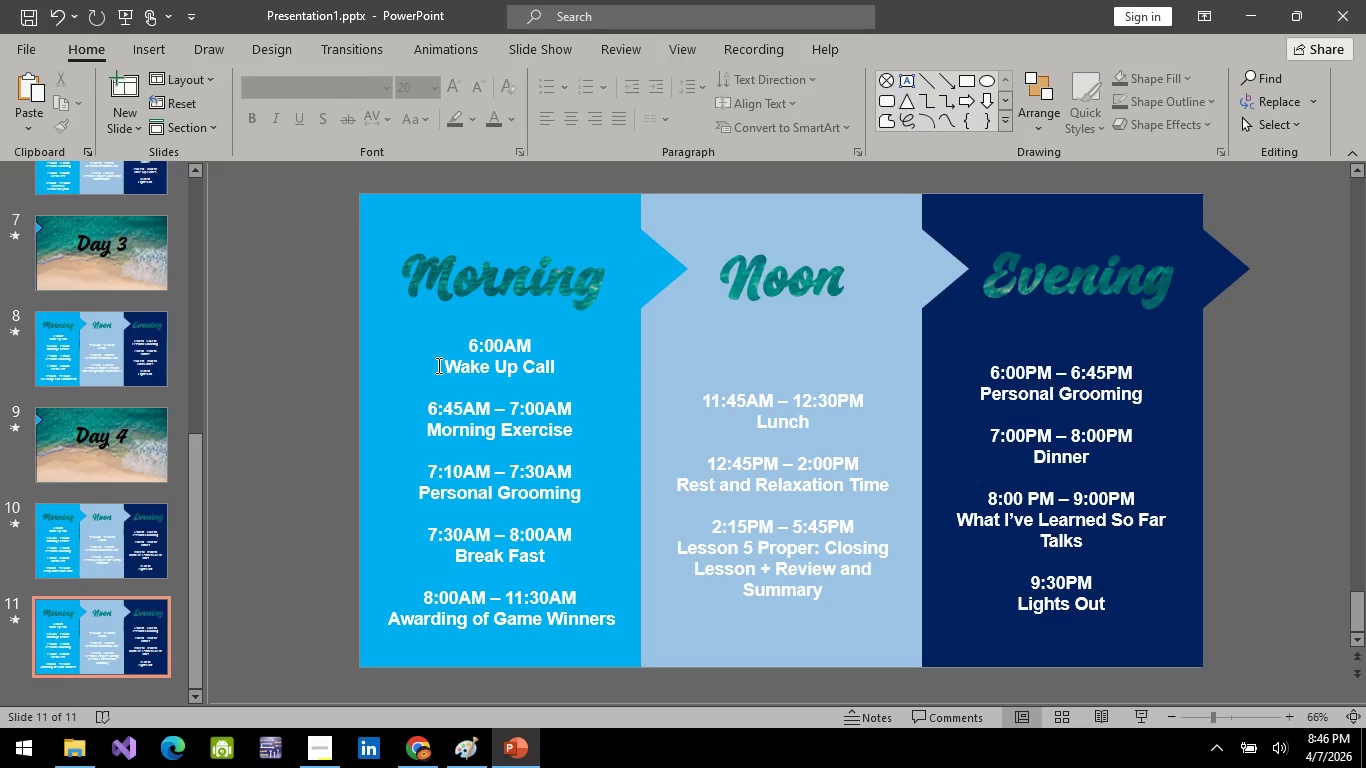 
left_click_drag(start_coordinate=[1097, 542], to_coordinate=[952, 528])
 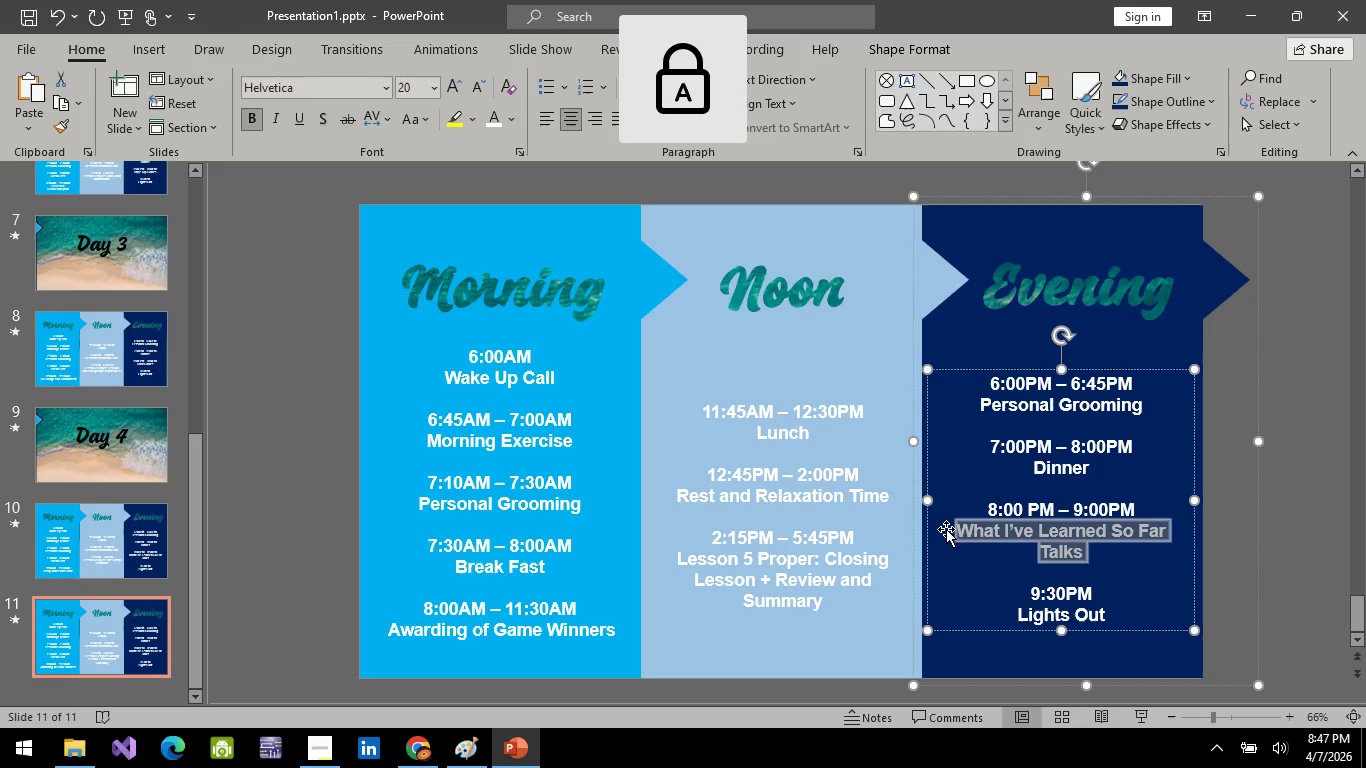 
type(Closing Progra)
 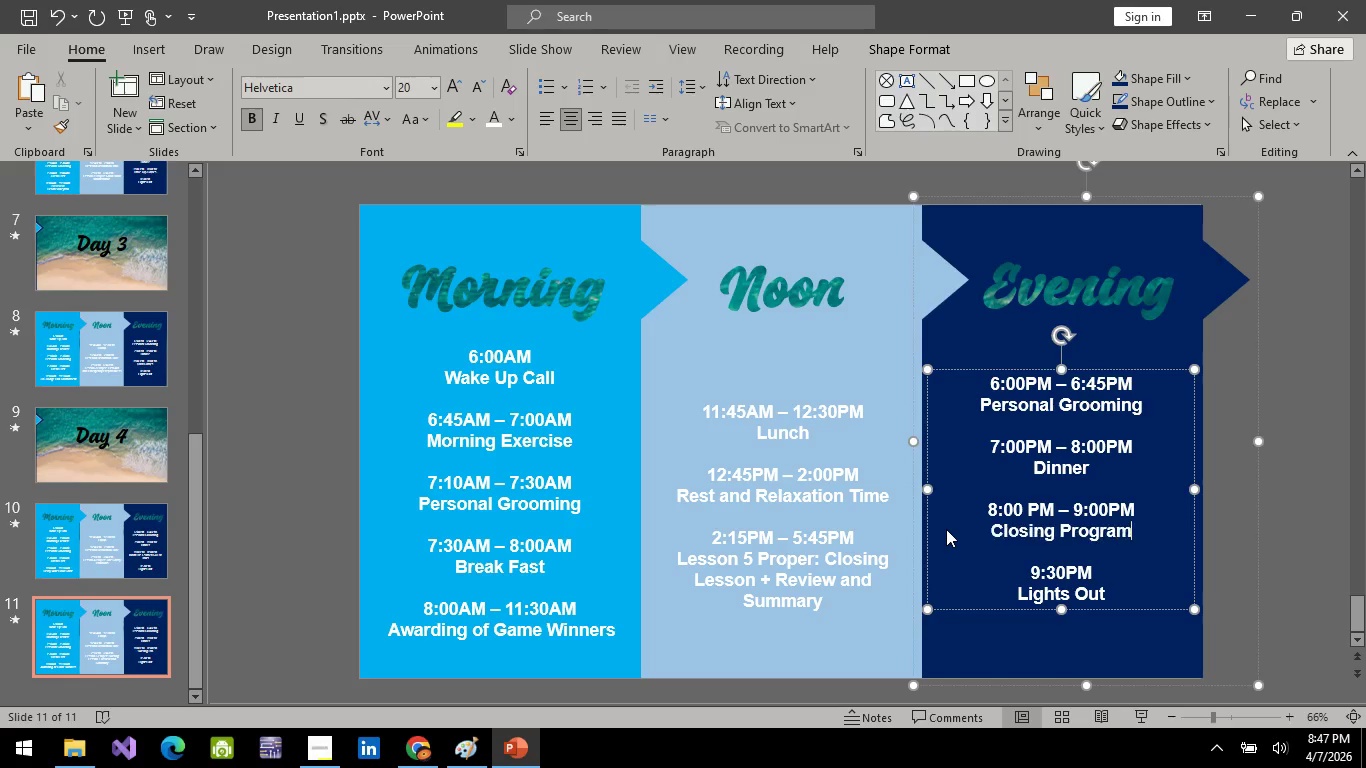 
key(M)
 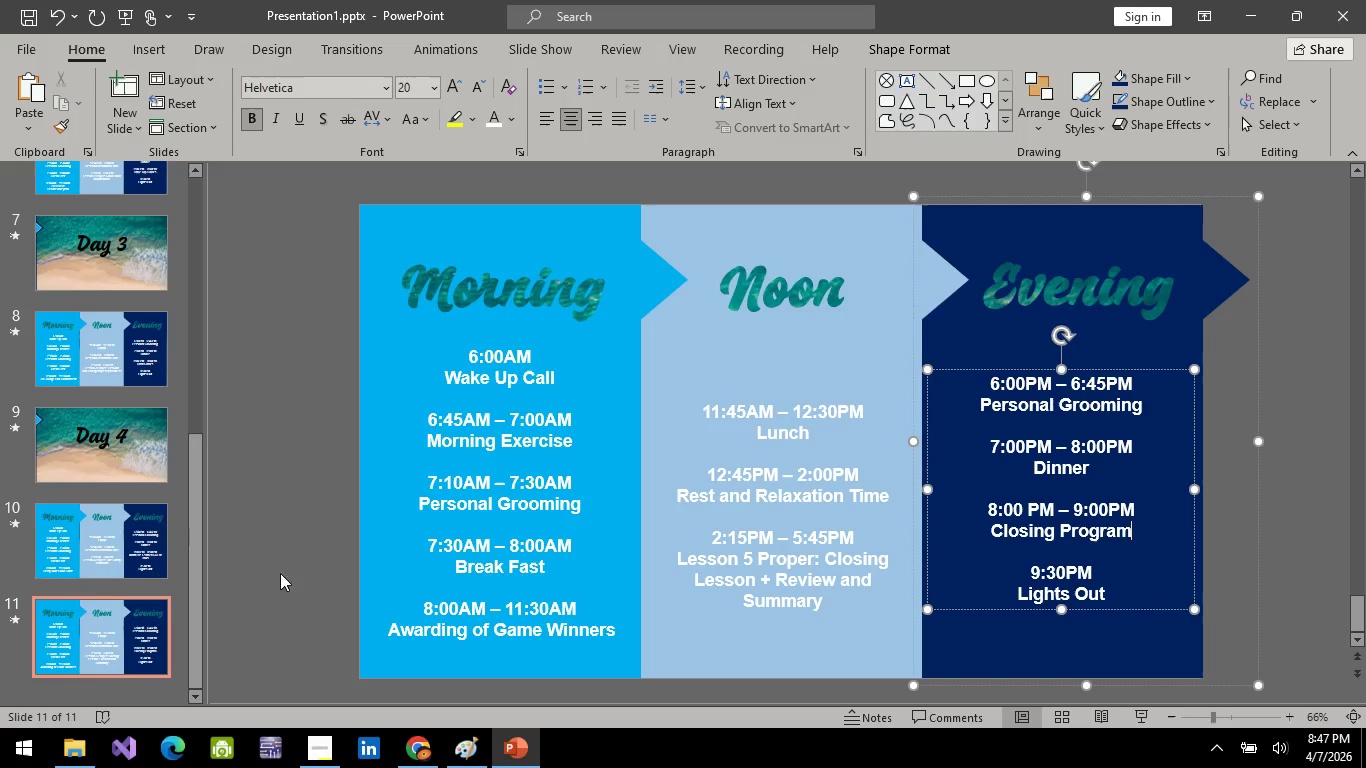 
left_click([105, 547])
 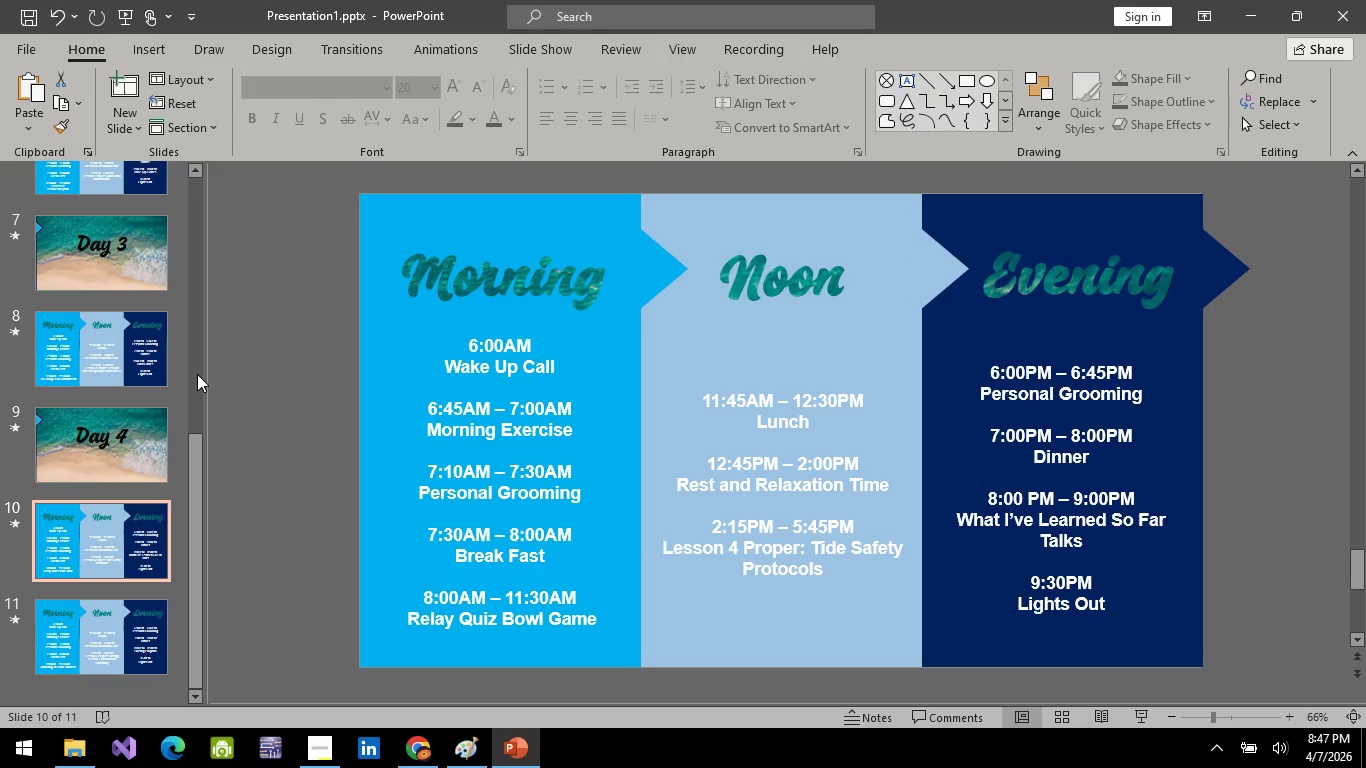 
left_click([118, 344])
 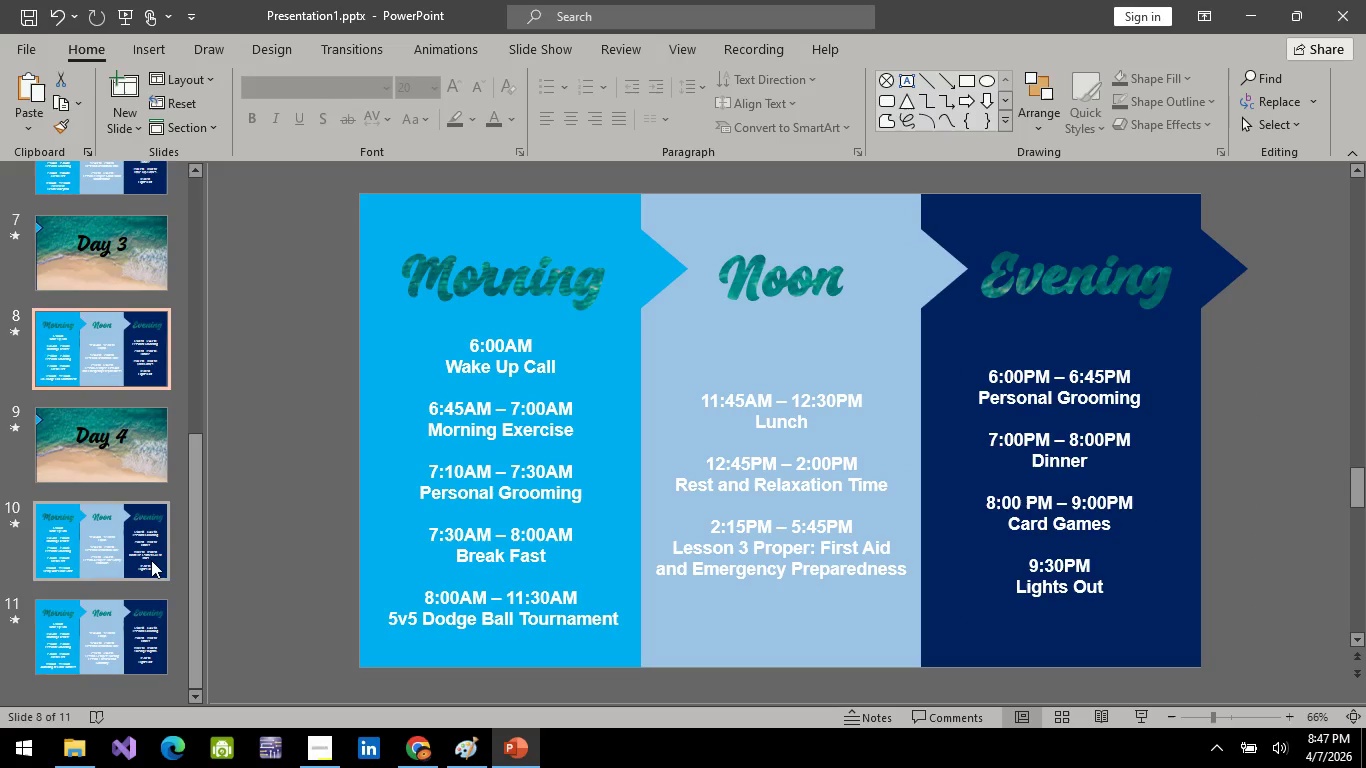 
left_click([151, 560])
 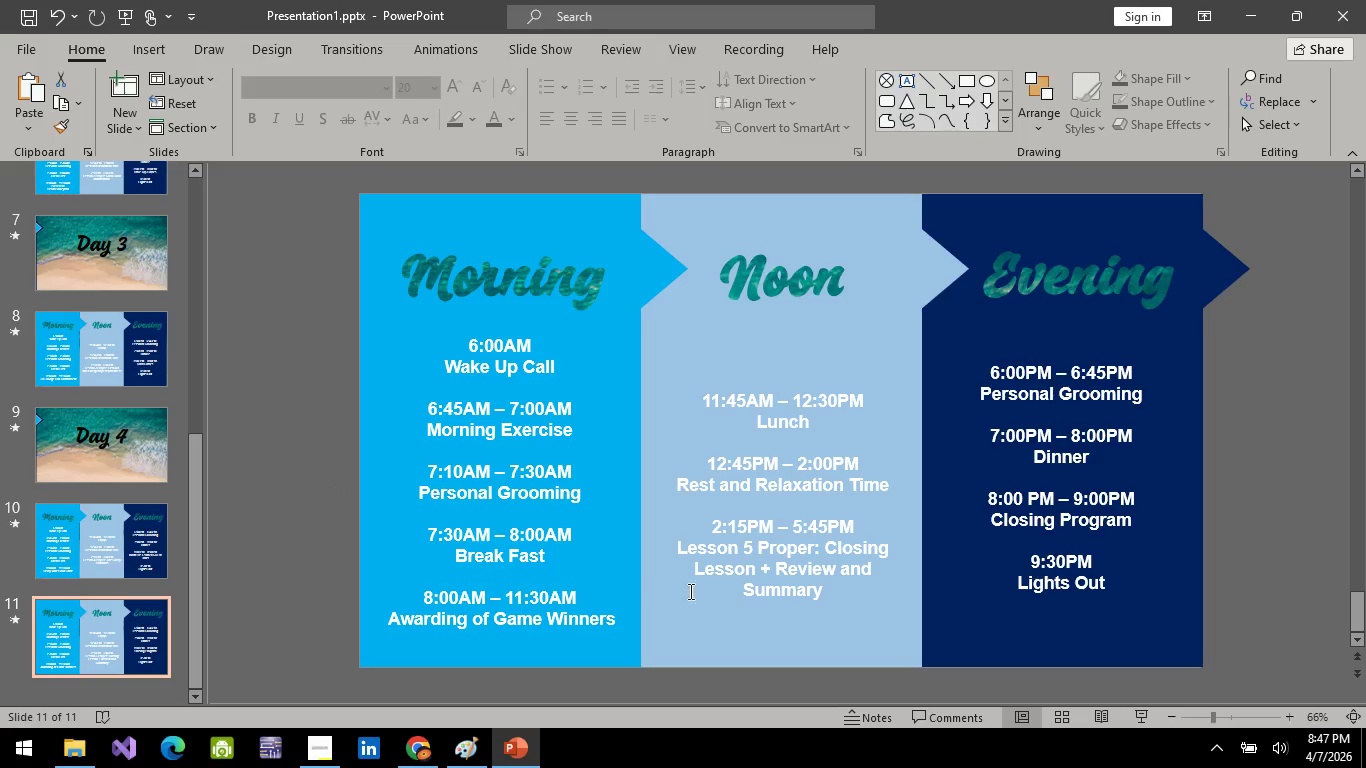 
wait(7.67)
 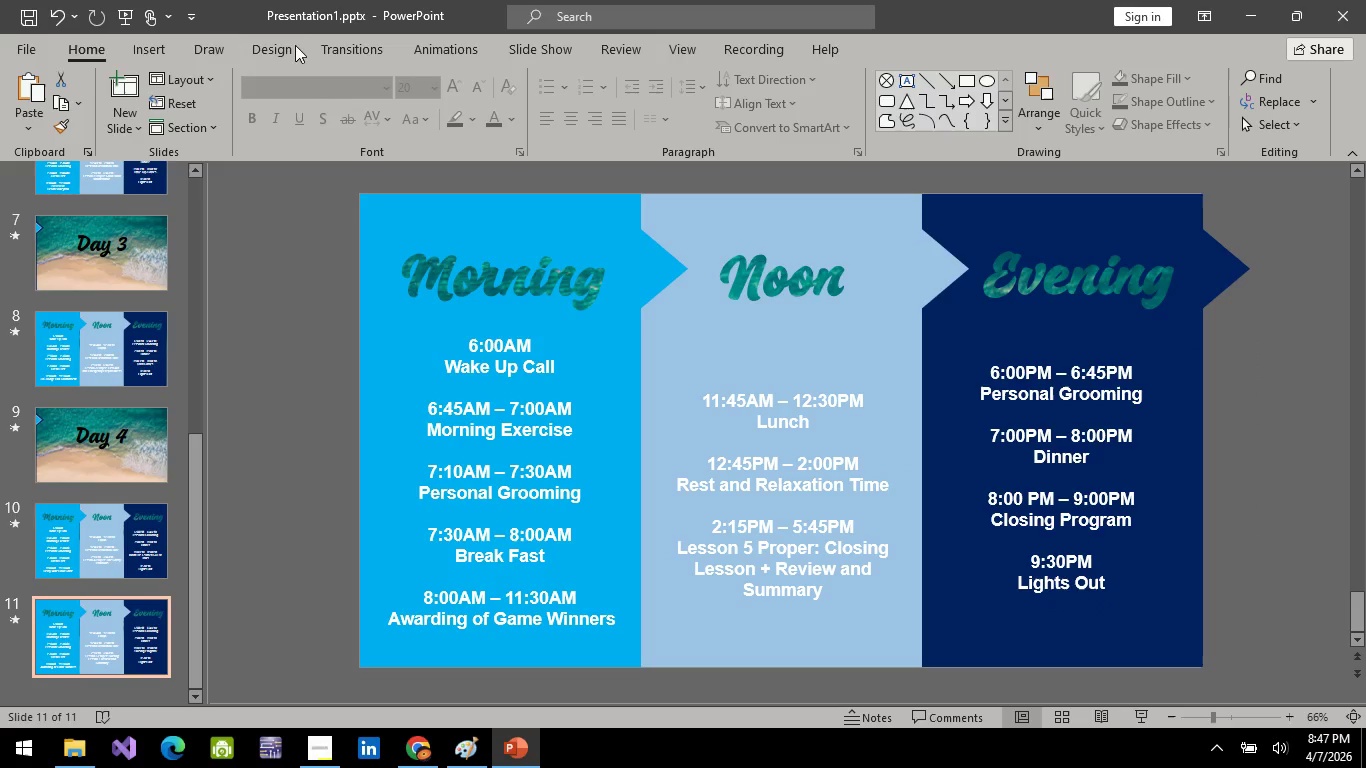 
left_click([1106, 583])
 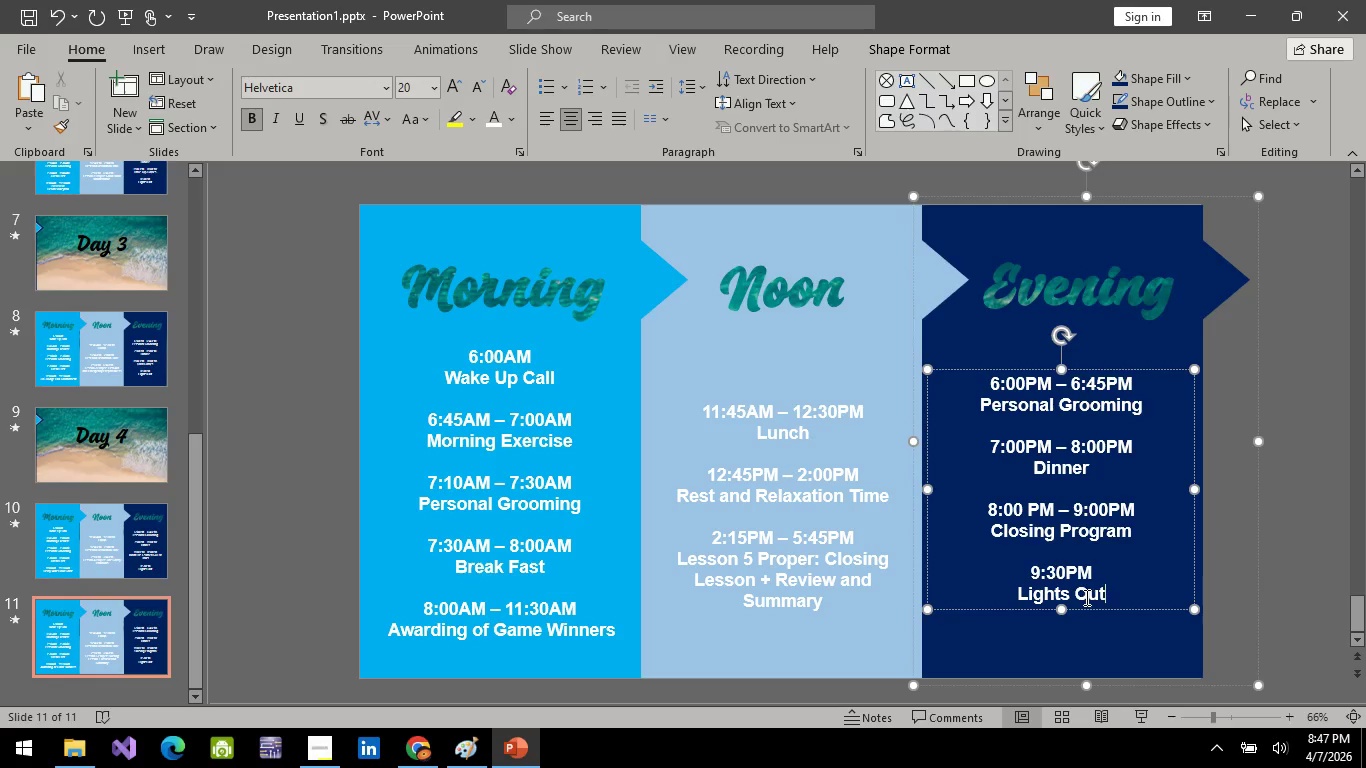 
key(Enter)
 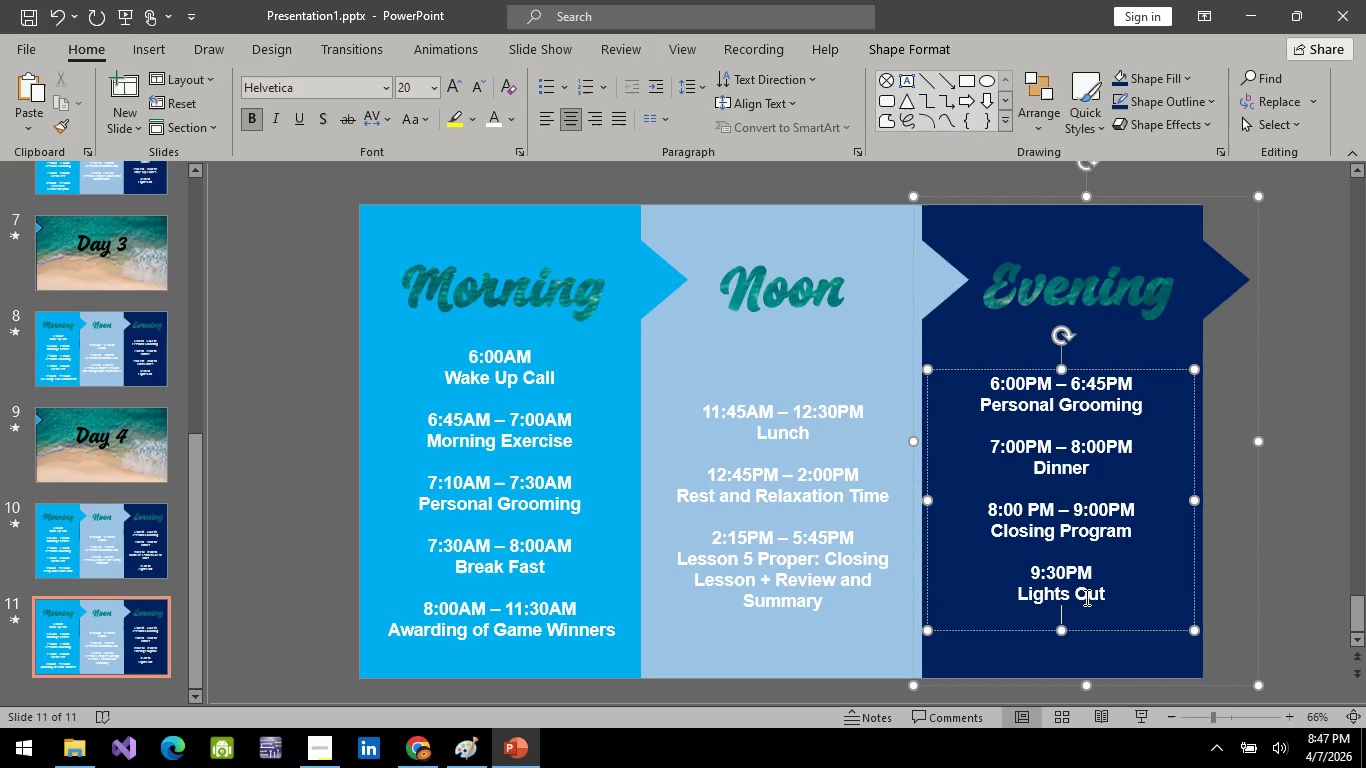 
wait(5.27)
 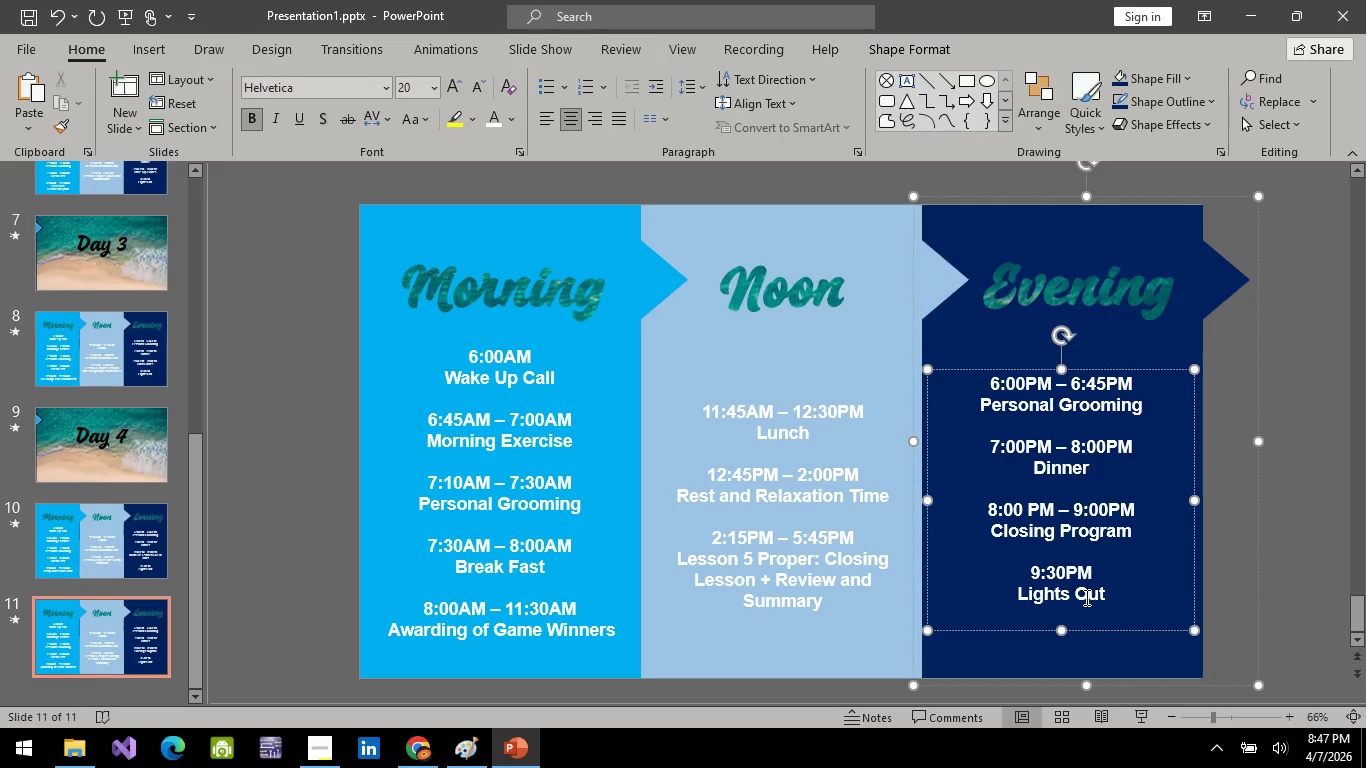 
key(Enter)
 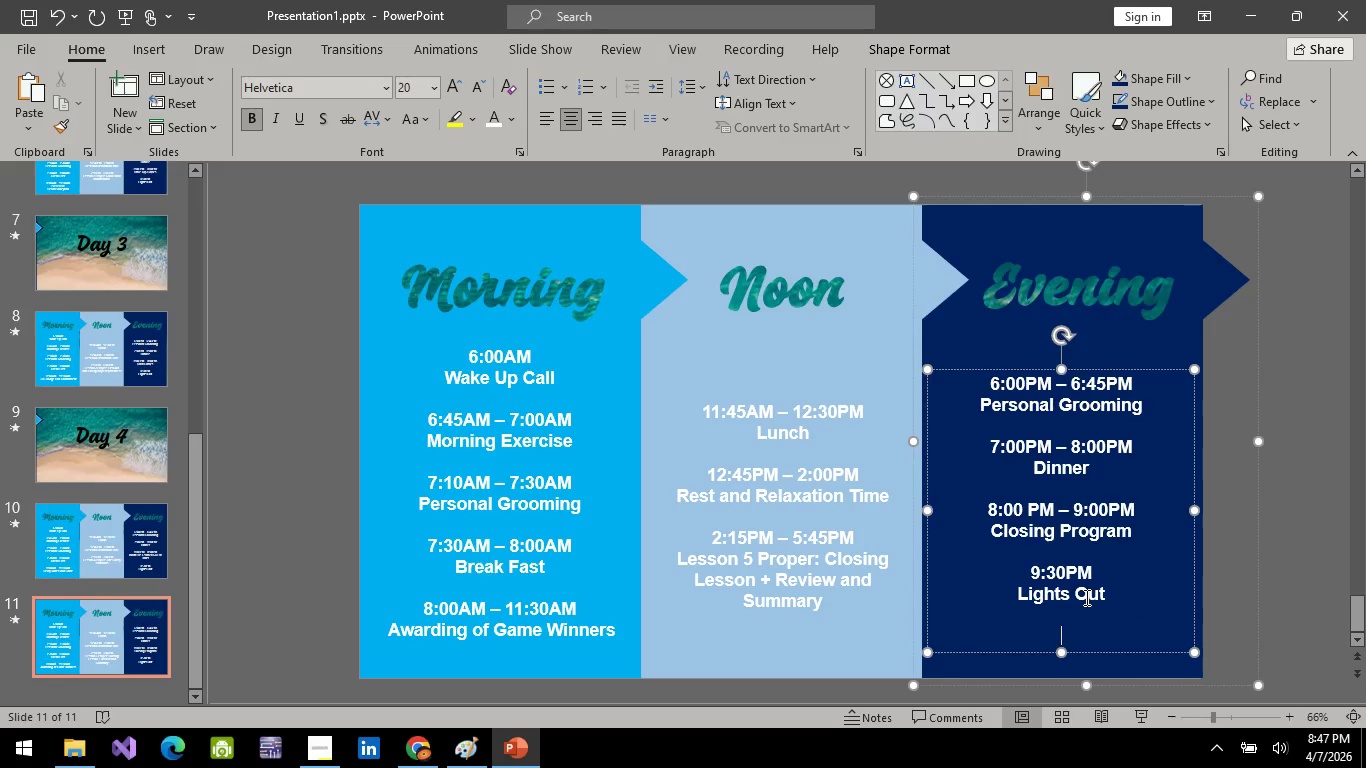 
type(6:00 A)
key(Backspace)
key(Backspace)
type(AM)
 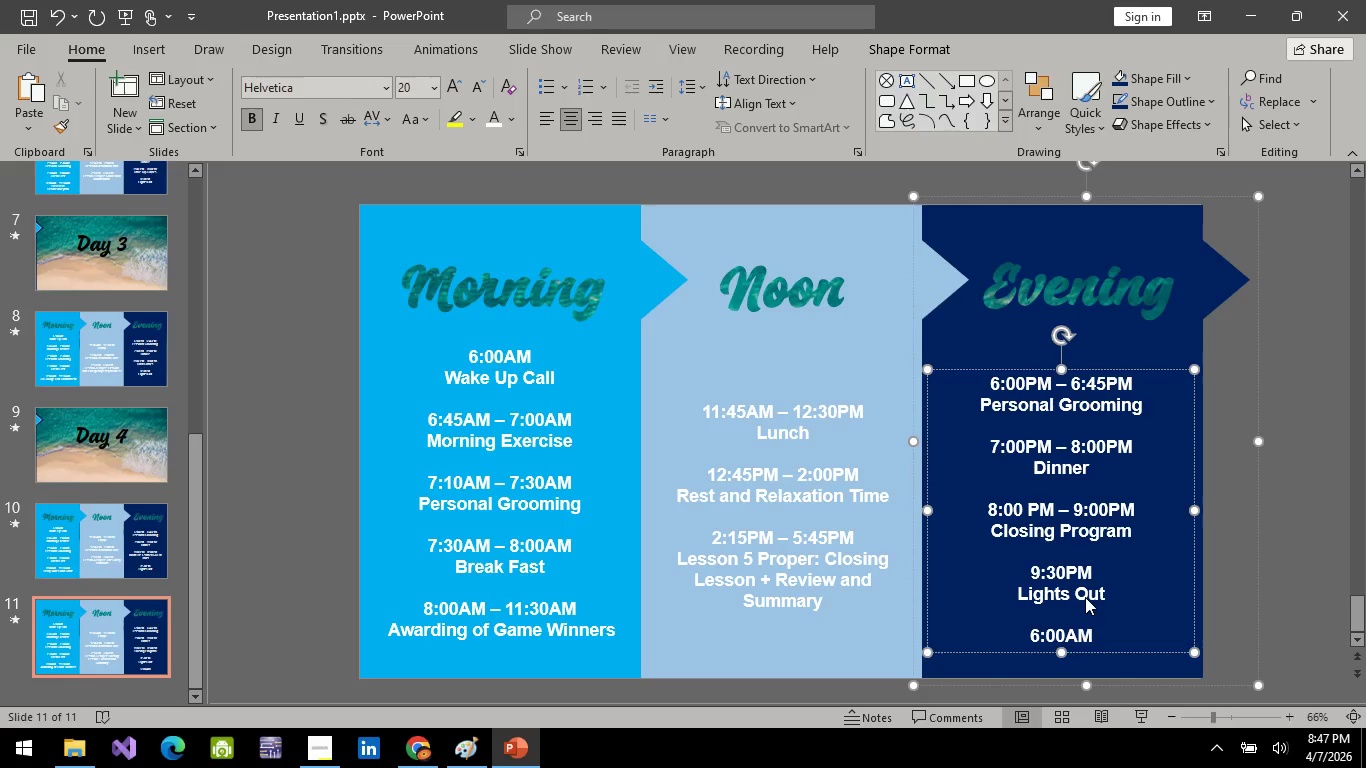 
key(Shift+Enter)
 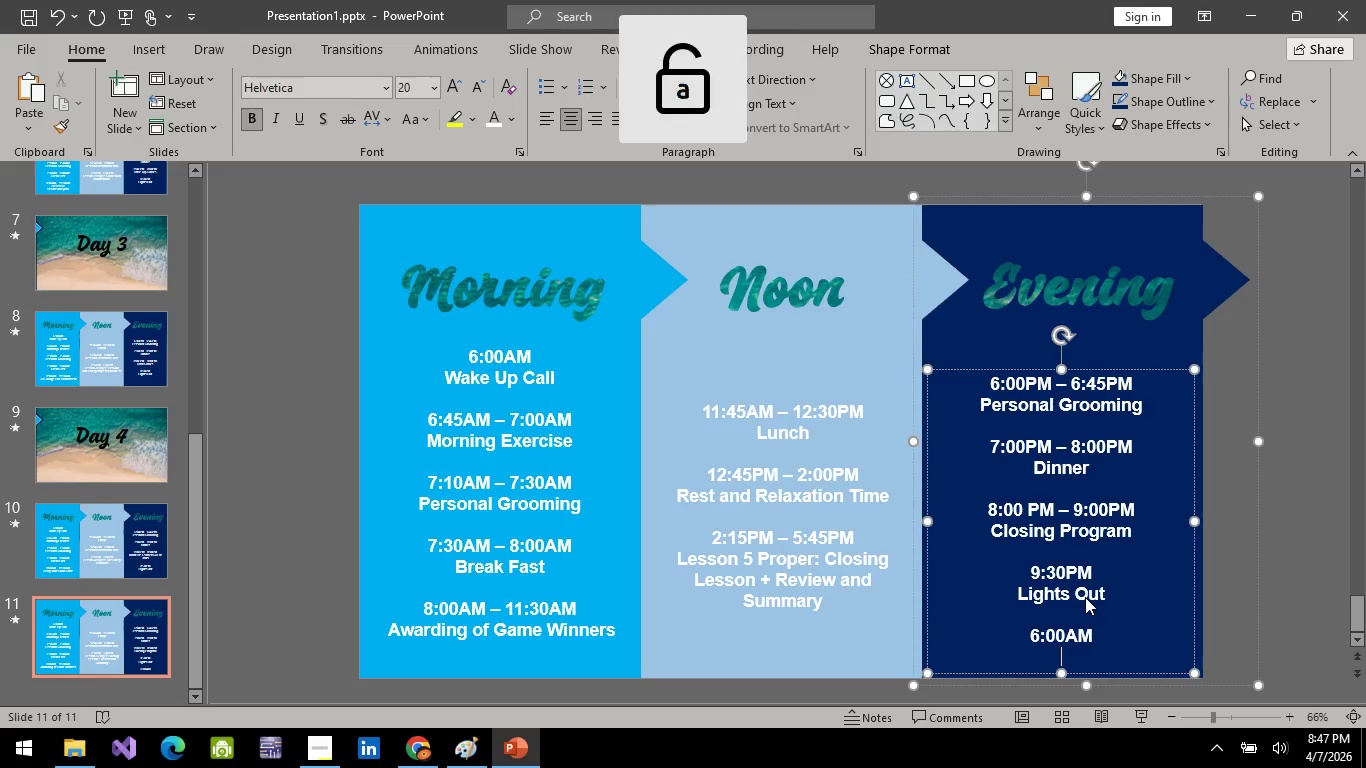 
type(dE)
key(Backspace)
key(Backspace)
type(Departu)
 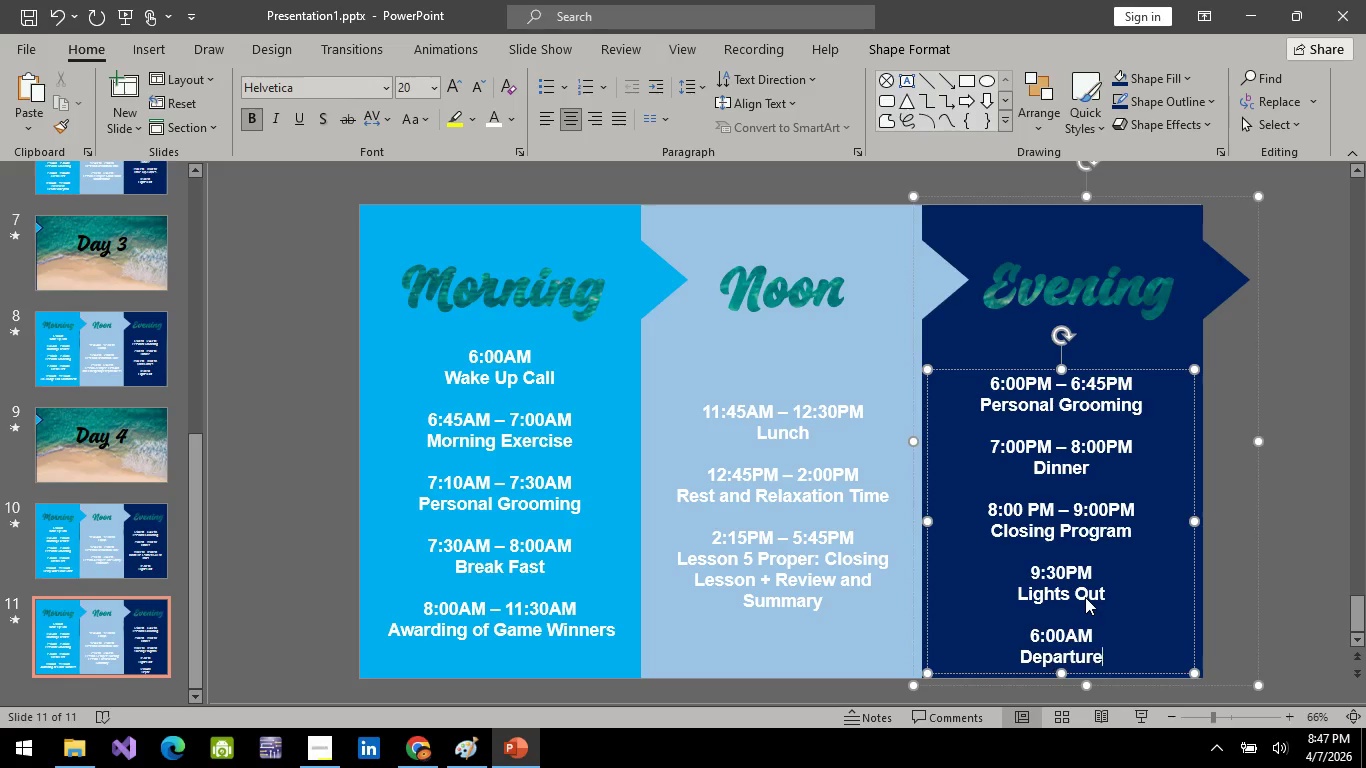 
type(re)
 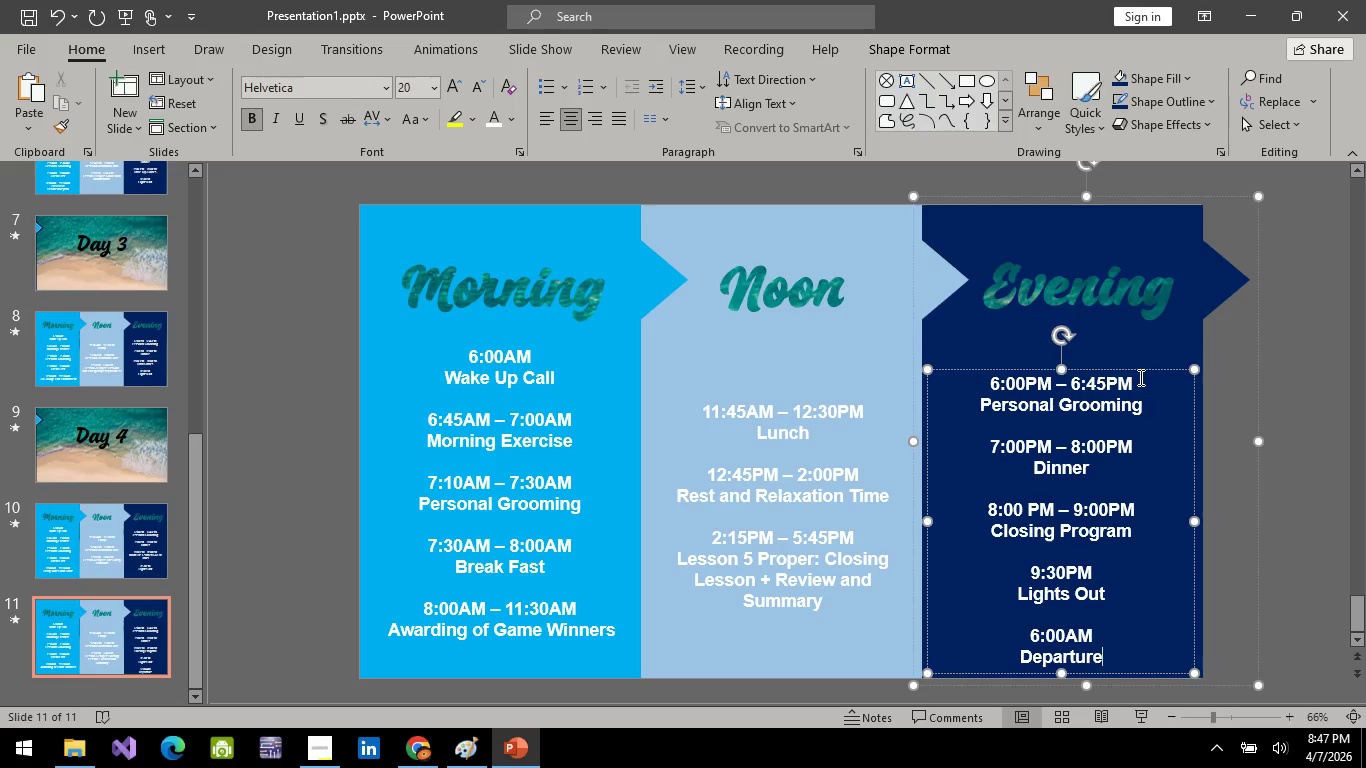 
left_click([1141, 370])
 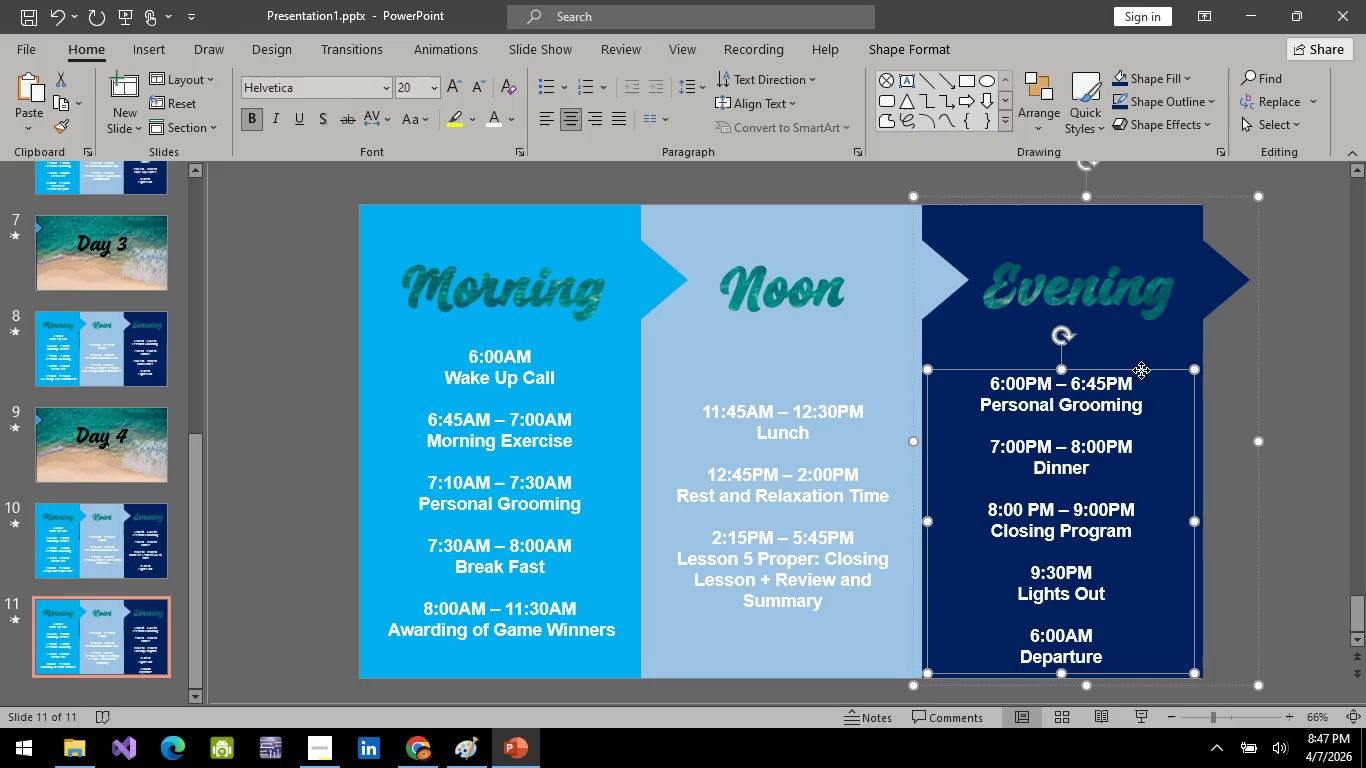 
left_click_drag(start_coordinate=[1141, 370], to_coordinate=[1141, 328])
 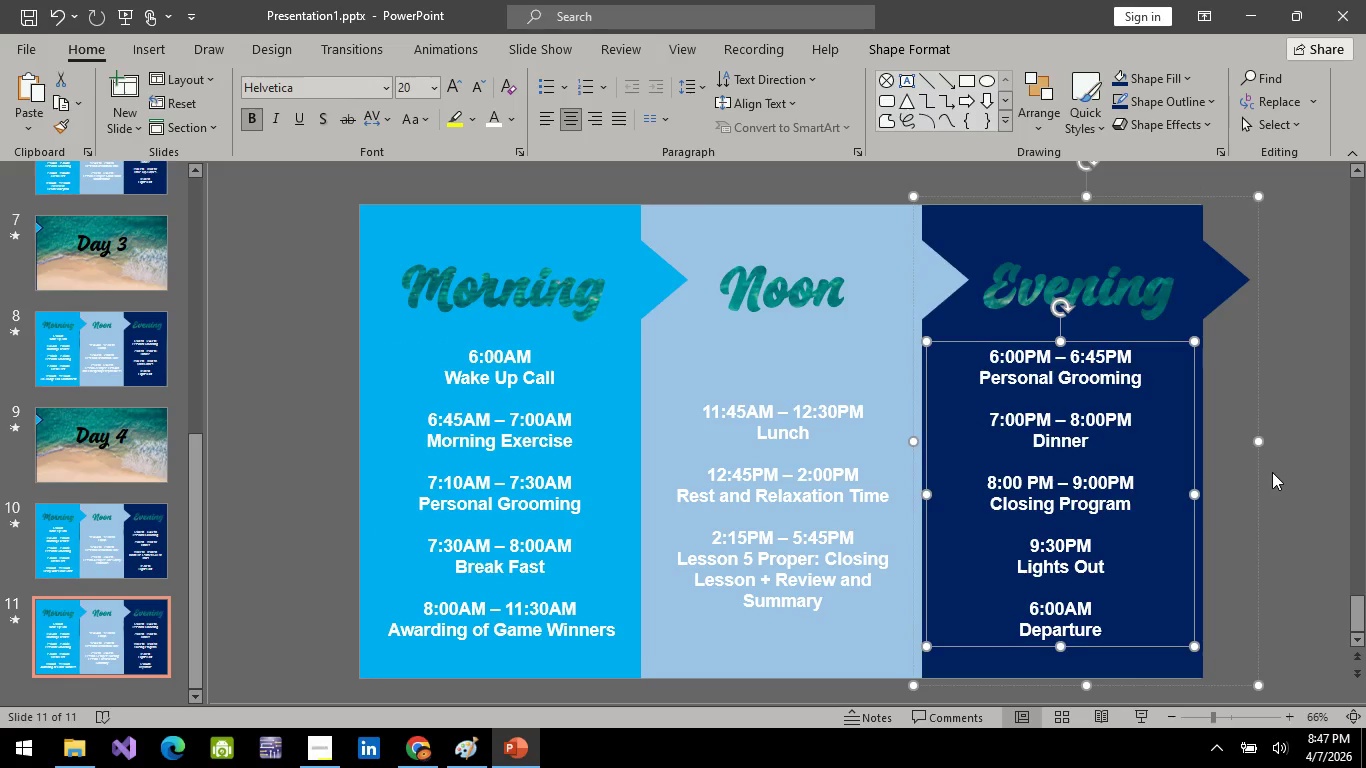 
left_click([1272, 472])
 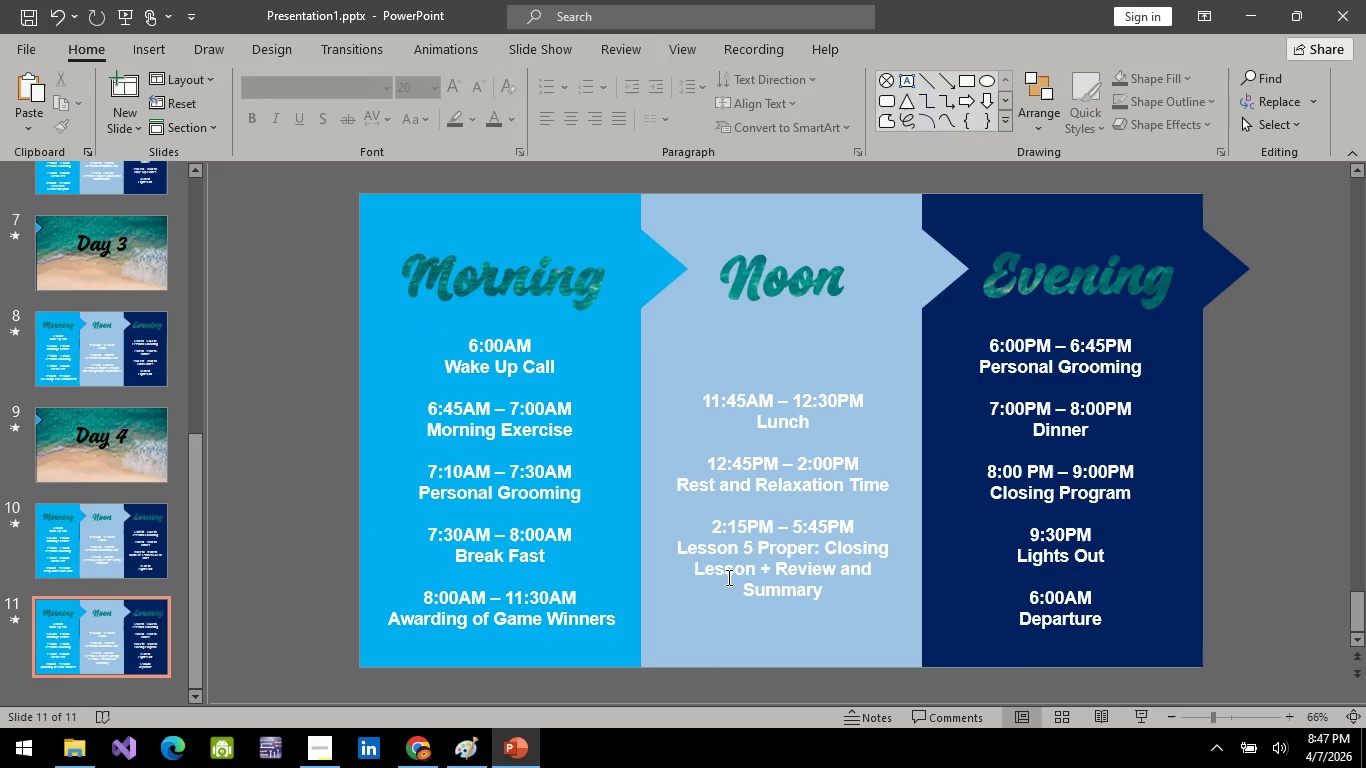 
left_click([149, 537])
 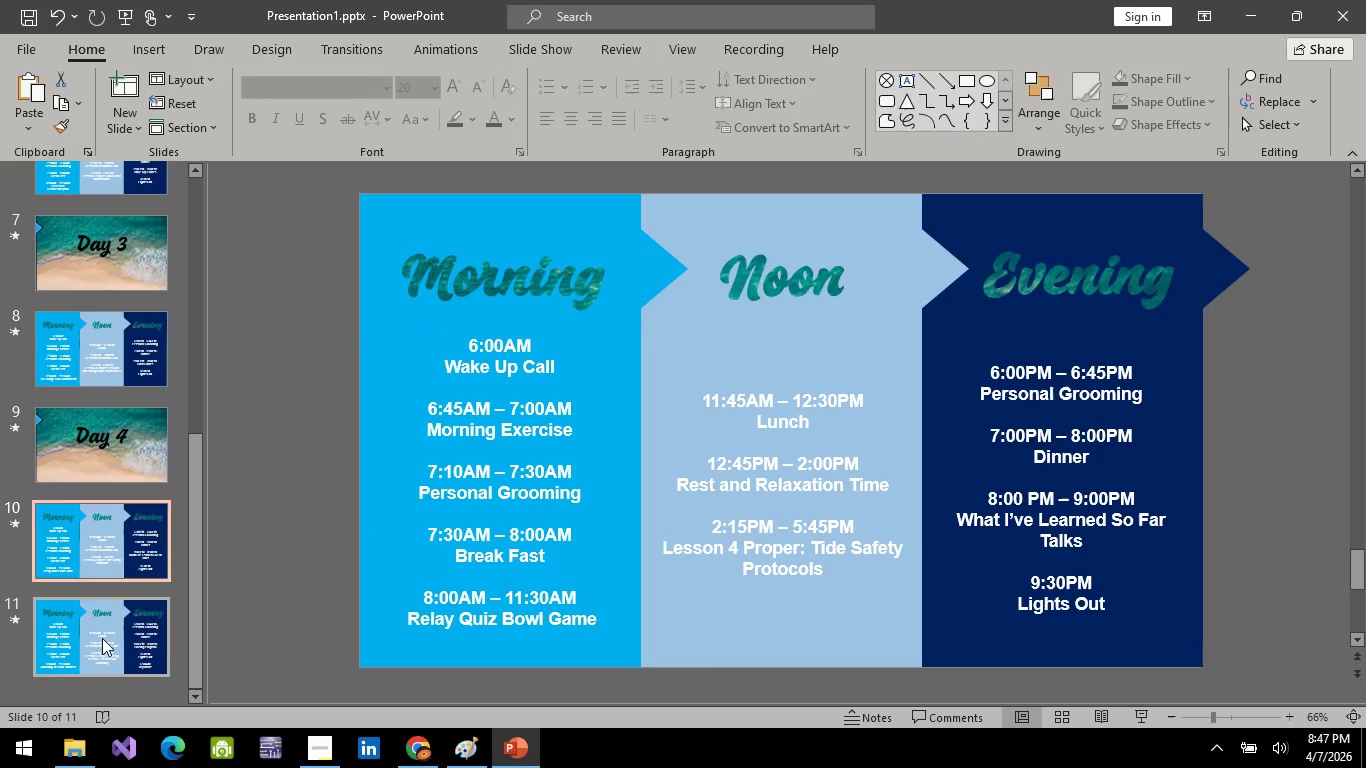 
left_click([102, 638])
 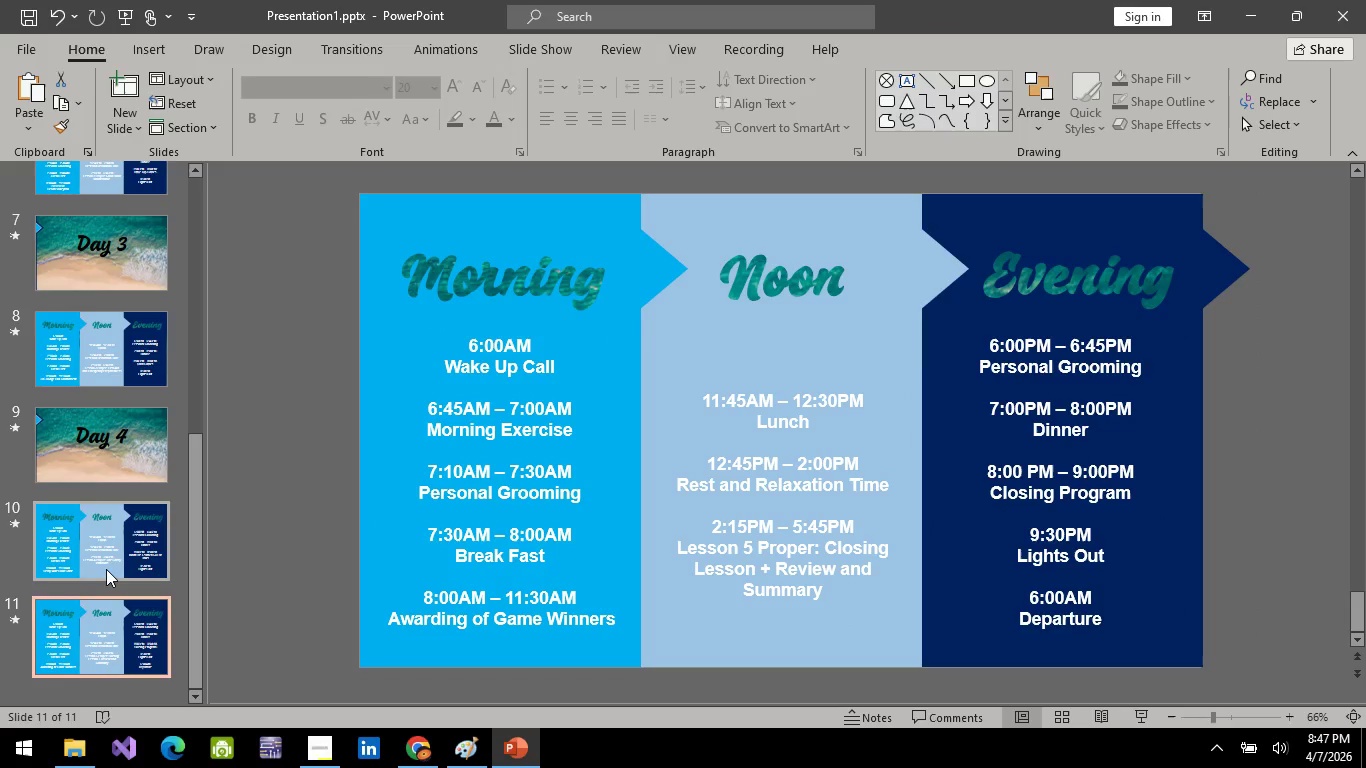 
left_click([106, 569])
 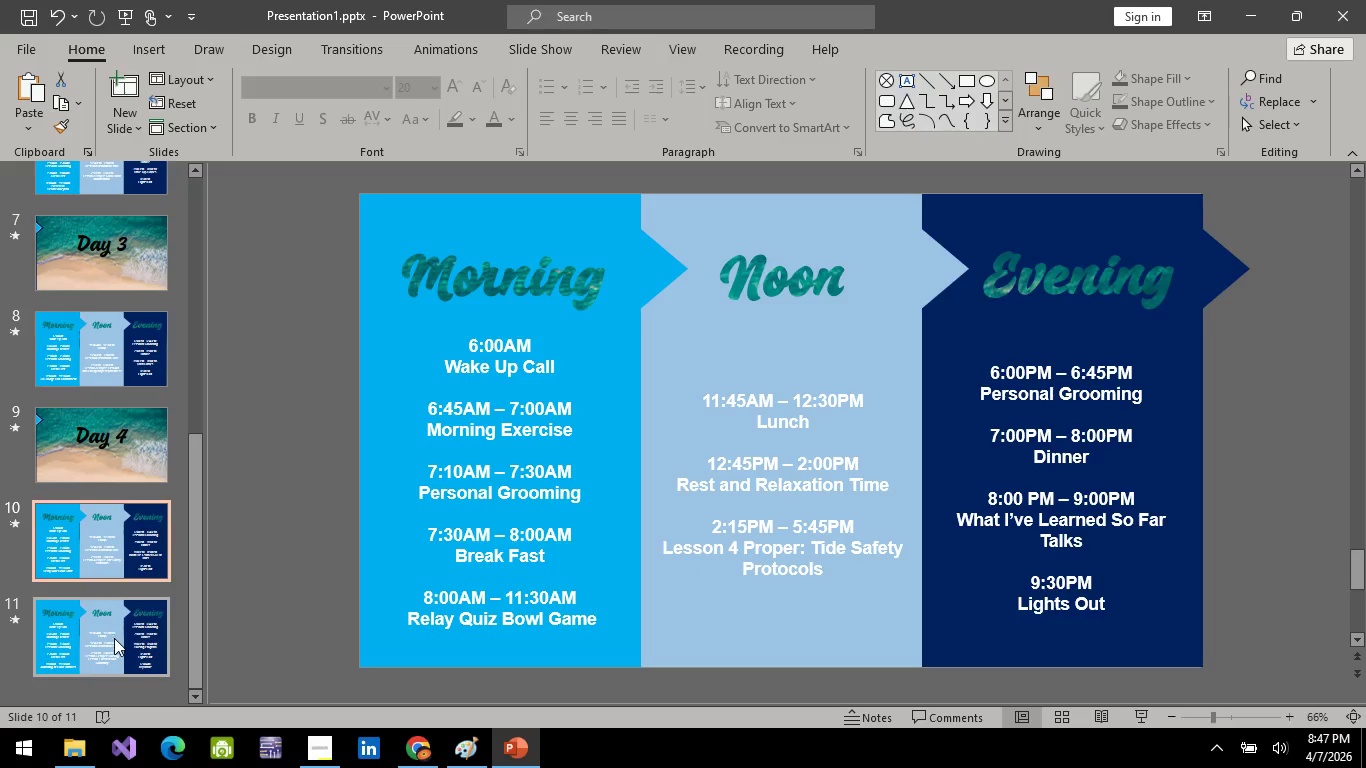 
left_click([114, 638])
 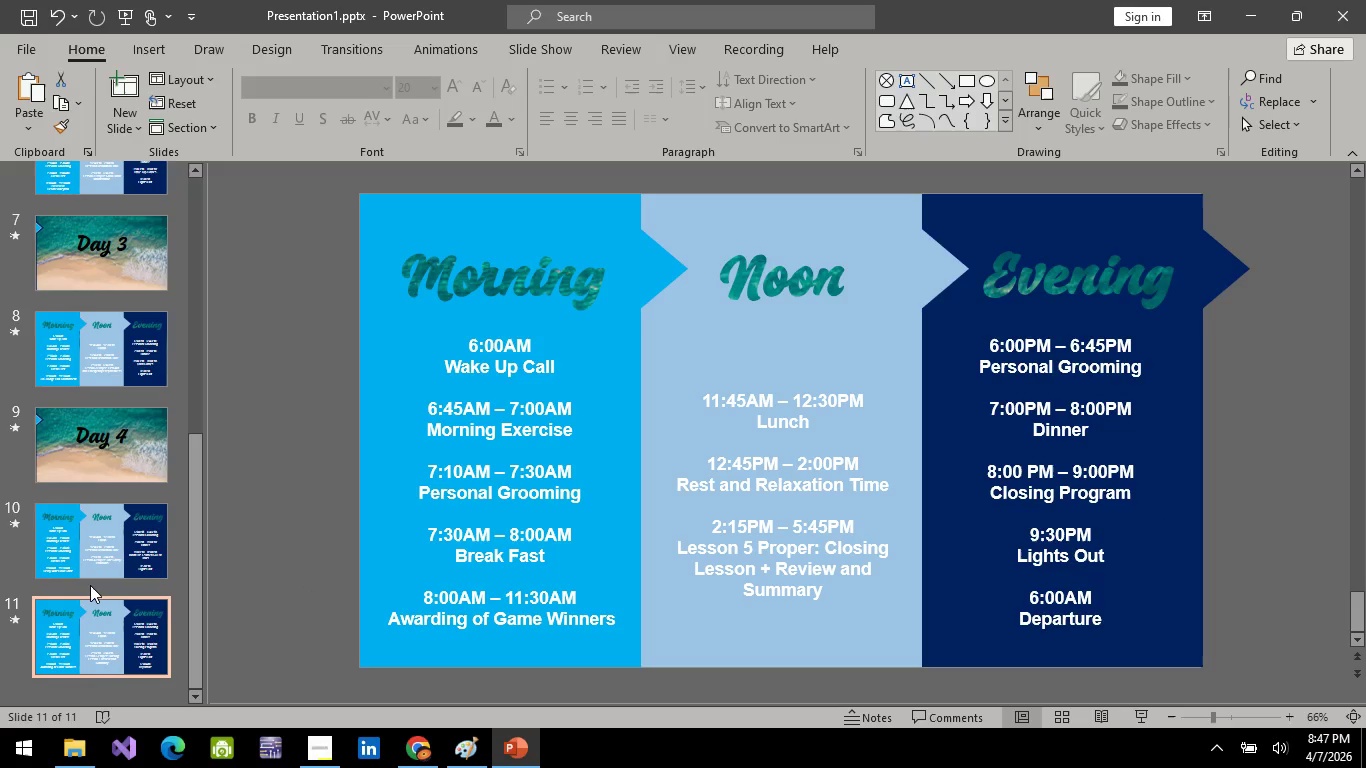 
left_click([119, 635])
 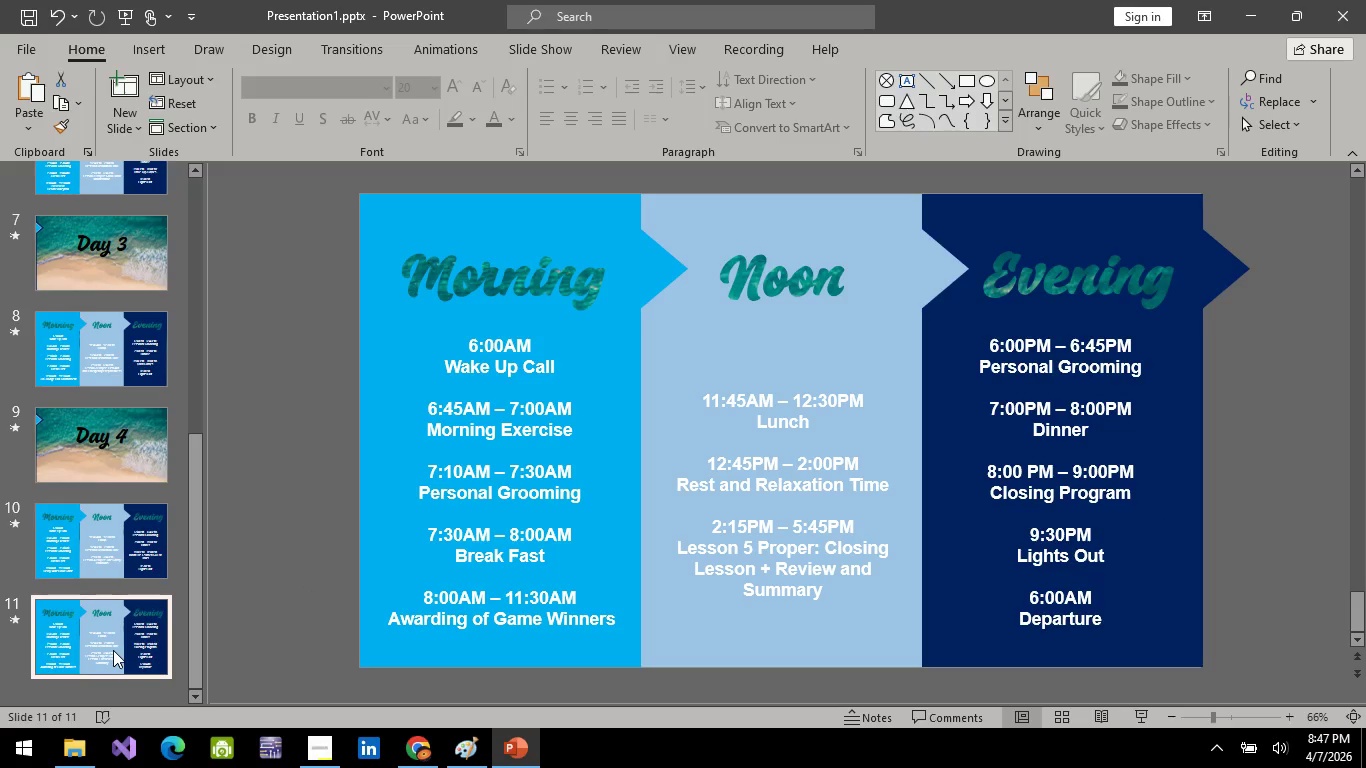 
right_click([113, 649])
 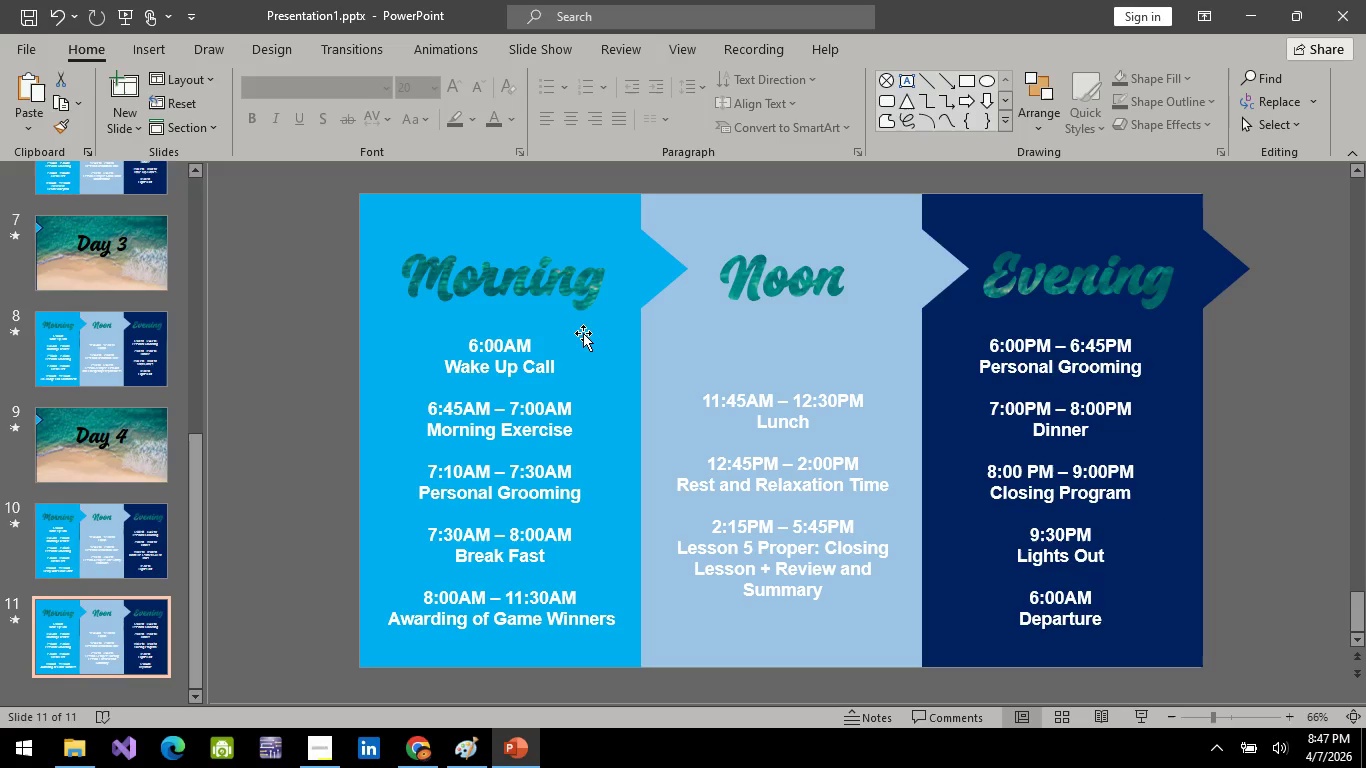 
left_click_drag(start_coordinate=[585, 333], to_coordinate=[239, 339])
 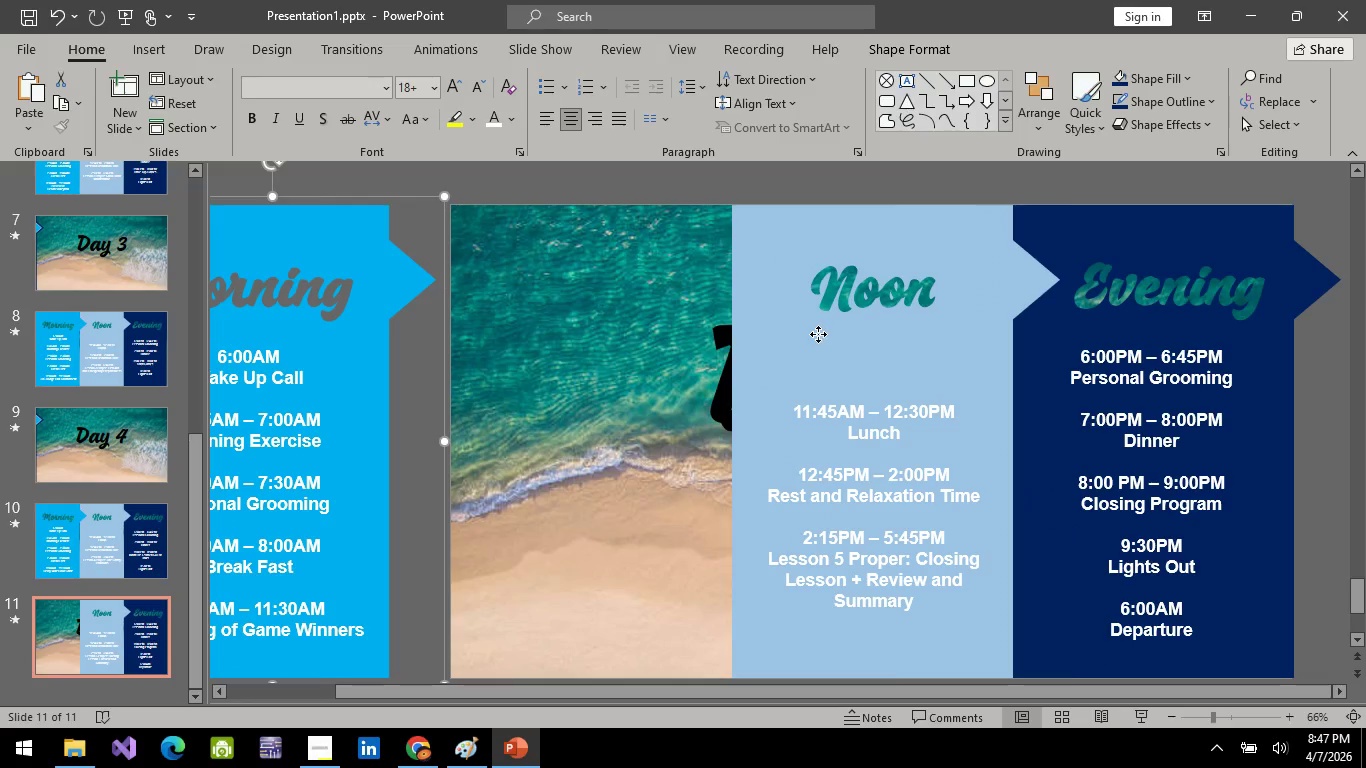 
left_click([818, 334])
 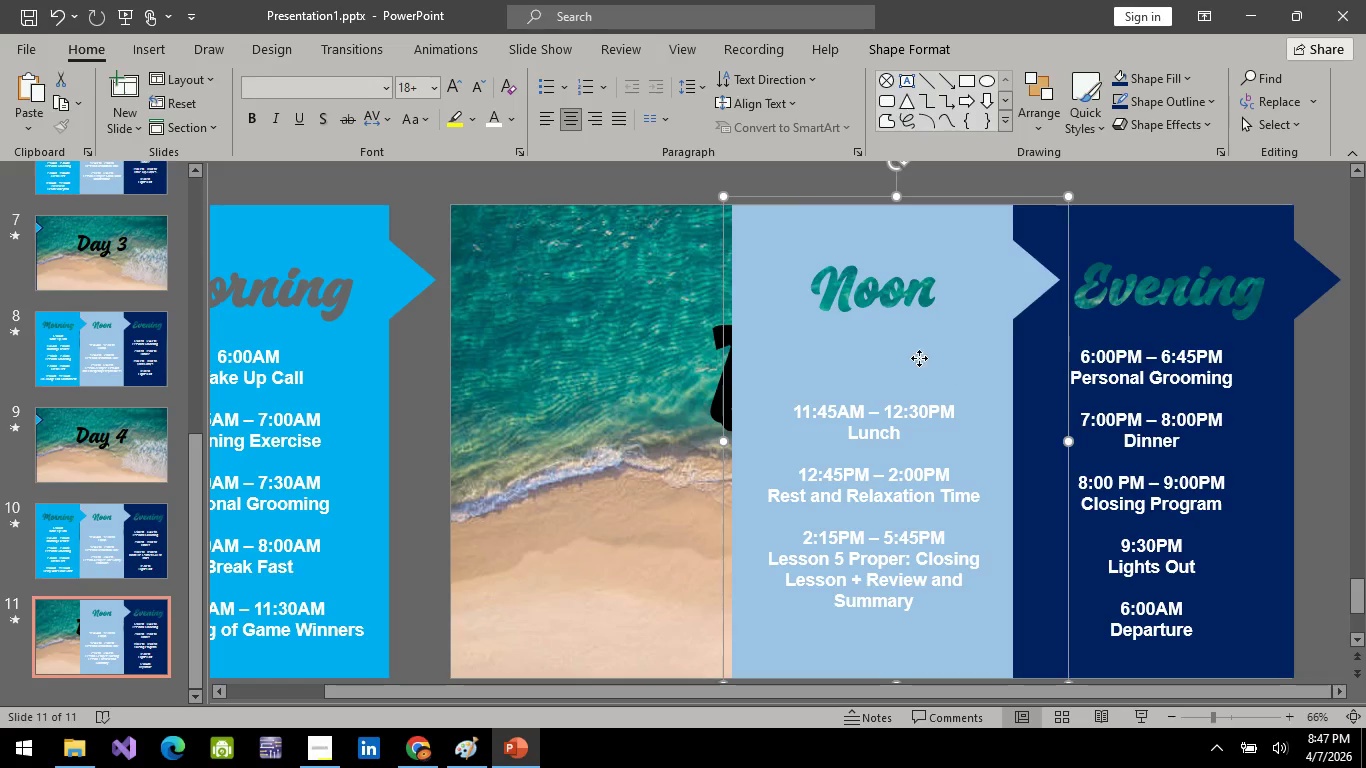 
left_click_drag(start_coordinate=[958, 365], to_coordinate=[357, 344])
 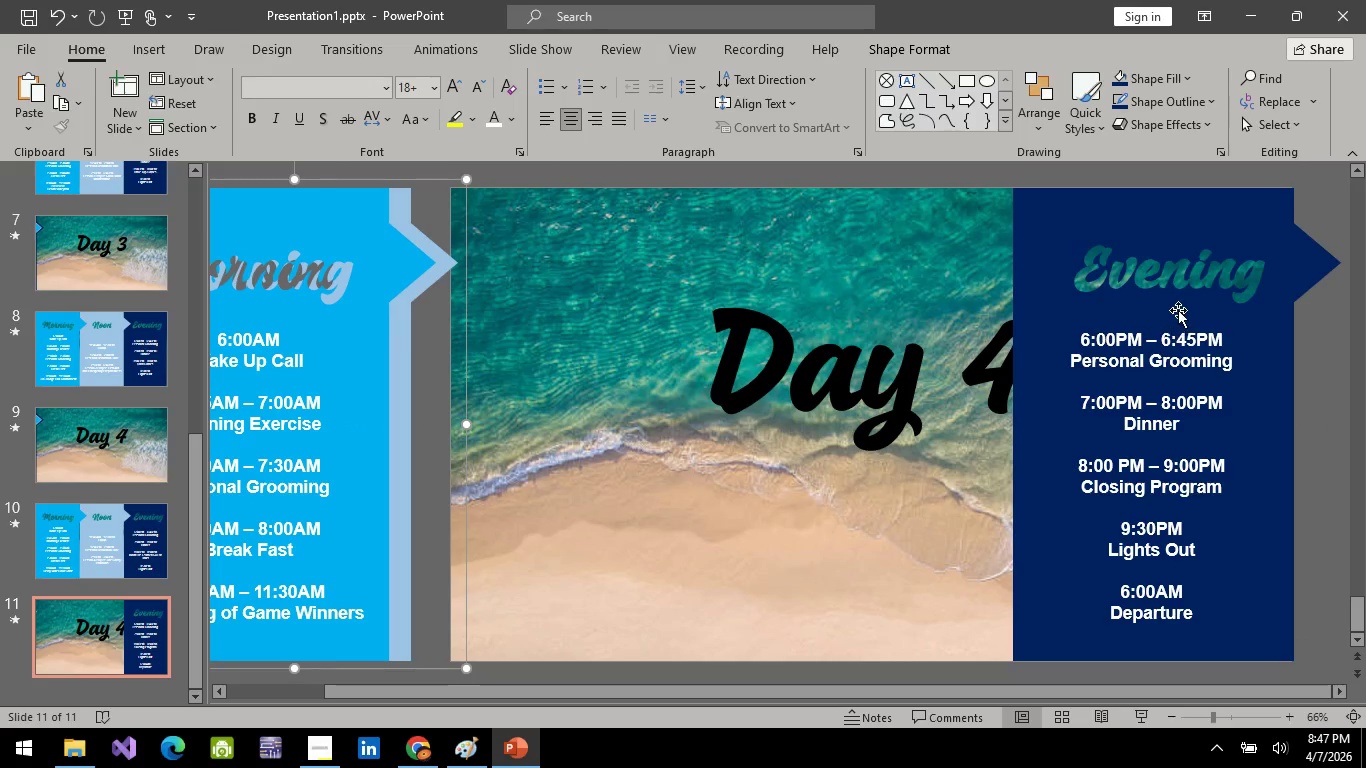 
left_click([1179, 307])
 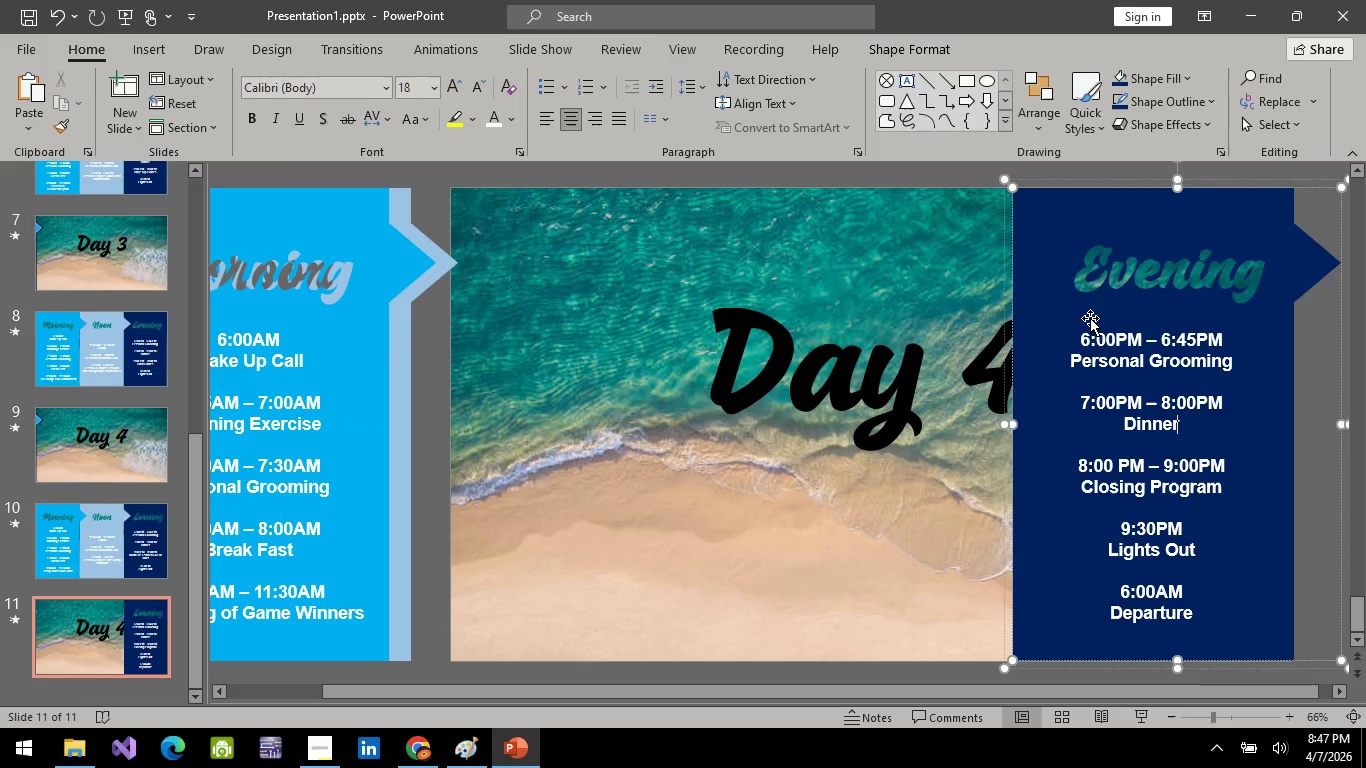 
left_click_drag(start_coordinate=[1179, 307], to_coordinate=[483, 309])
 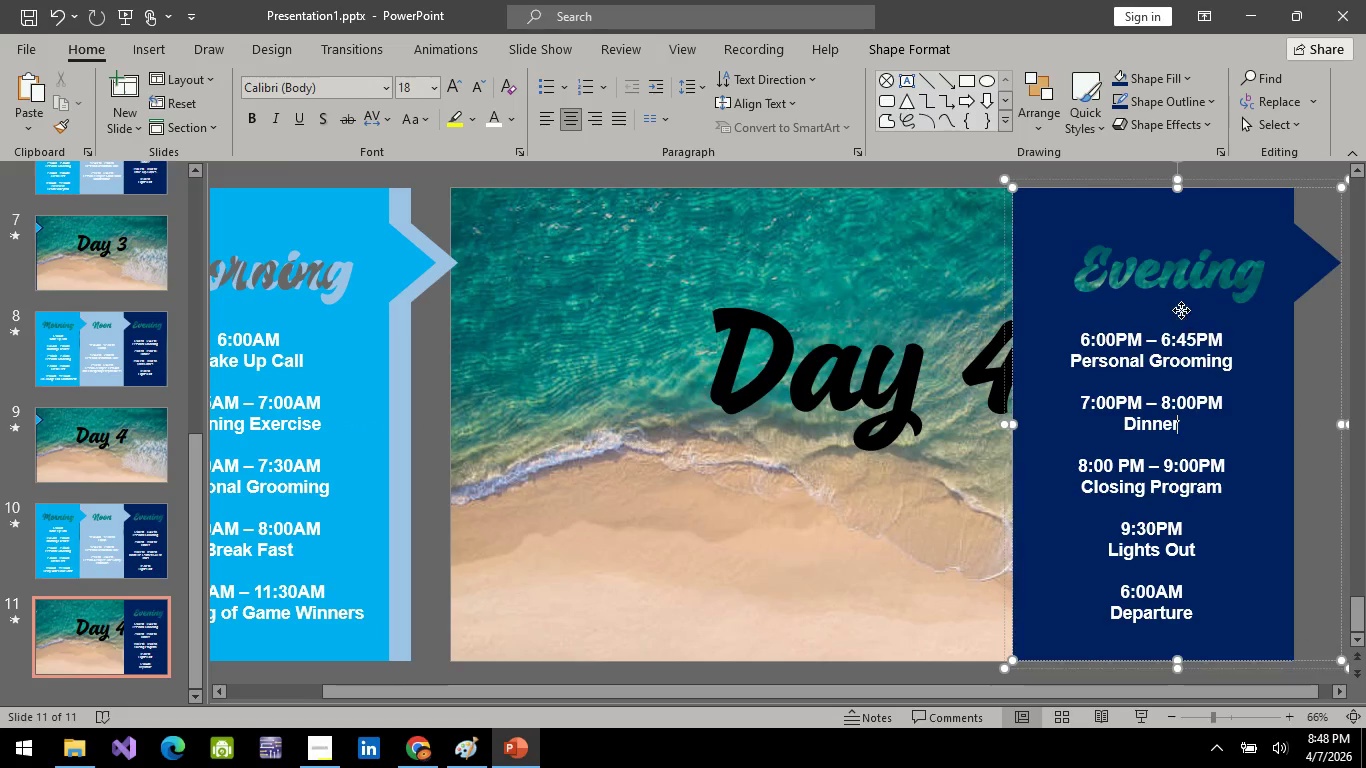 
left_click_drag(start_coordinate=[1181, 310], to_coordinate=[324, 308])
 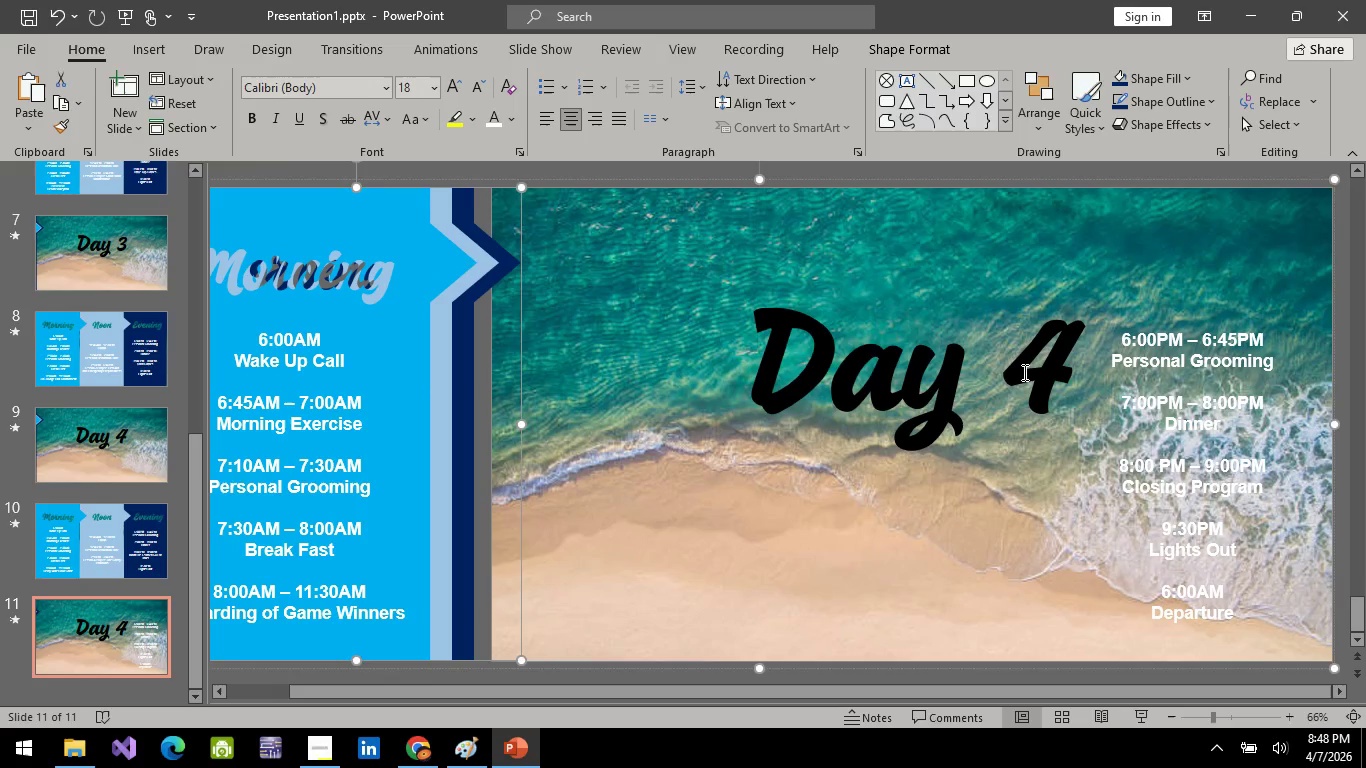 
left_click([1023, 372])
 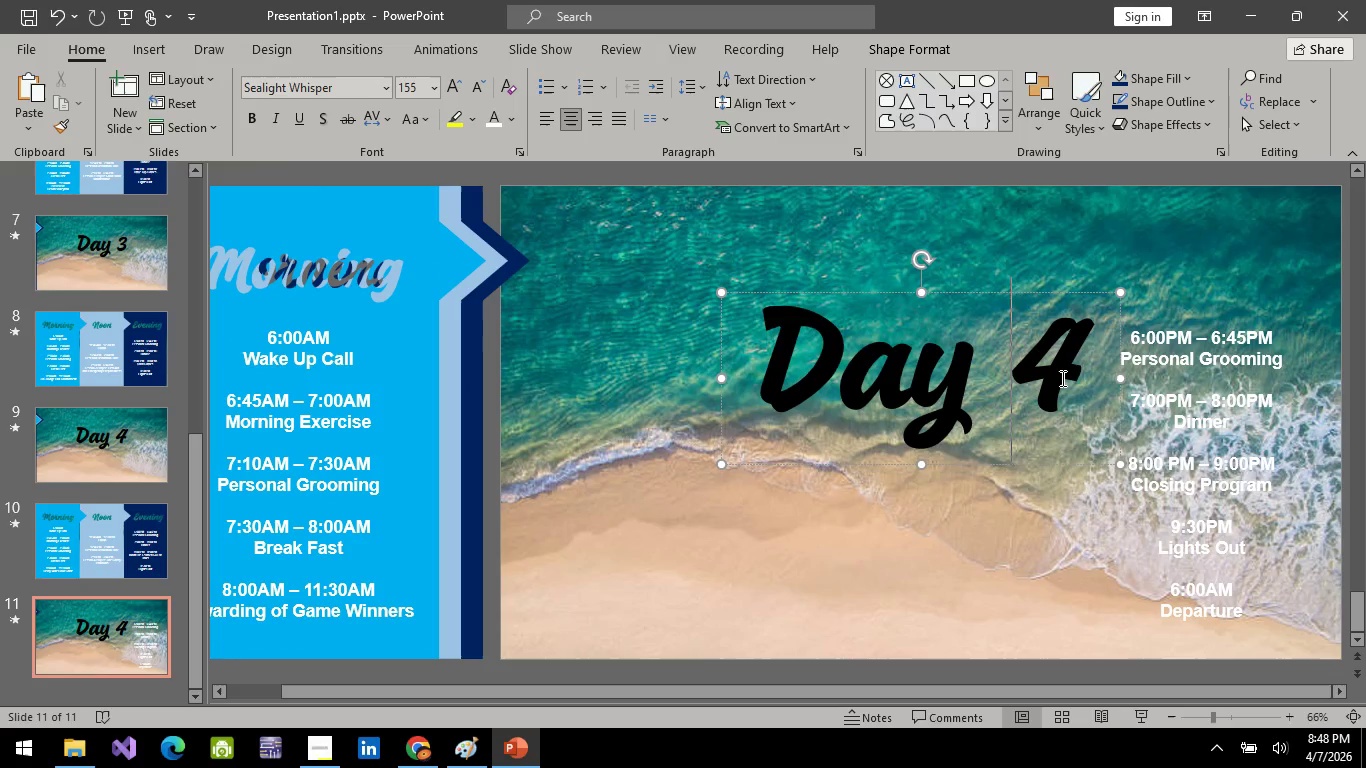 
key(Control+Z)
 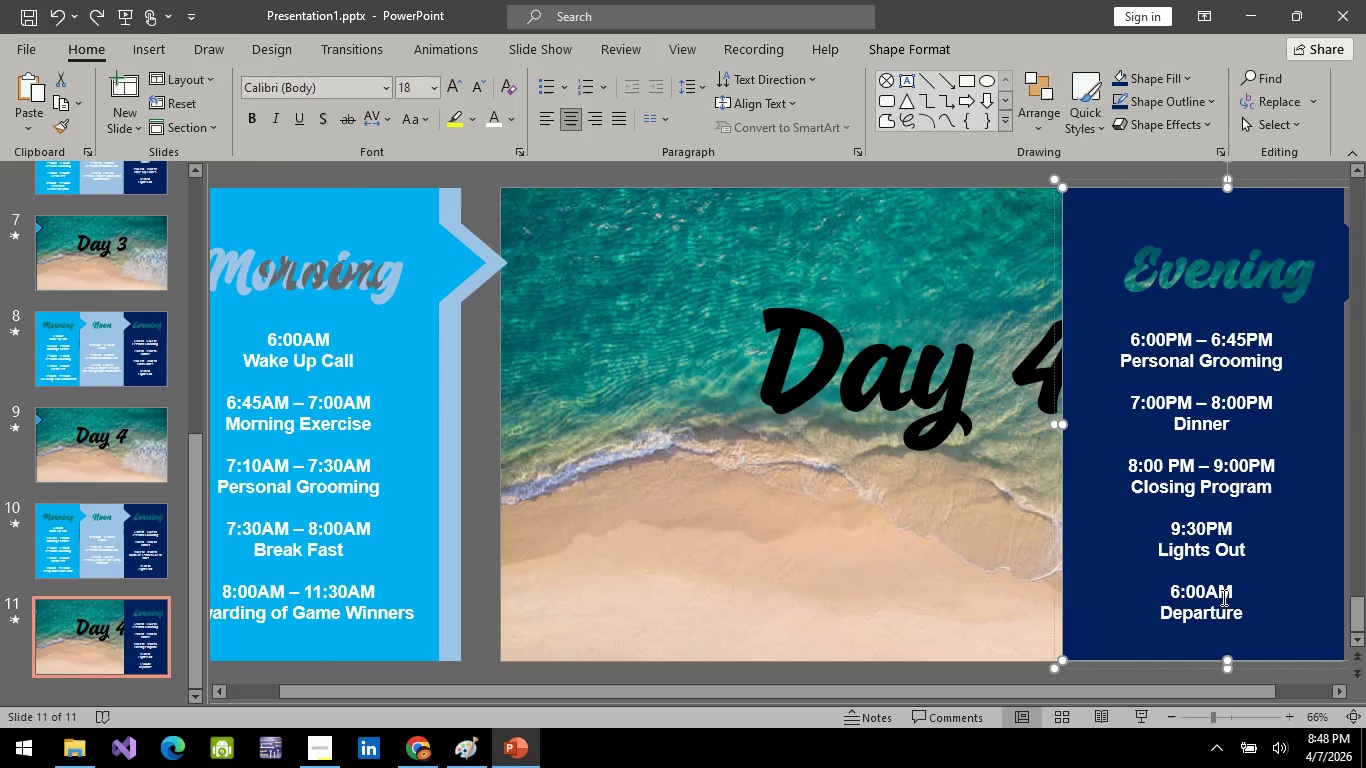 
left_click([1222, 601])
 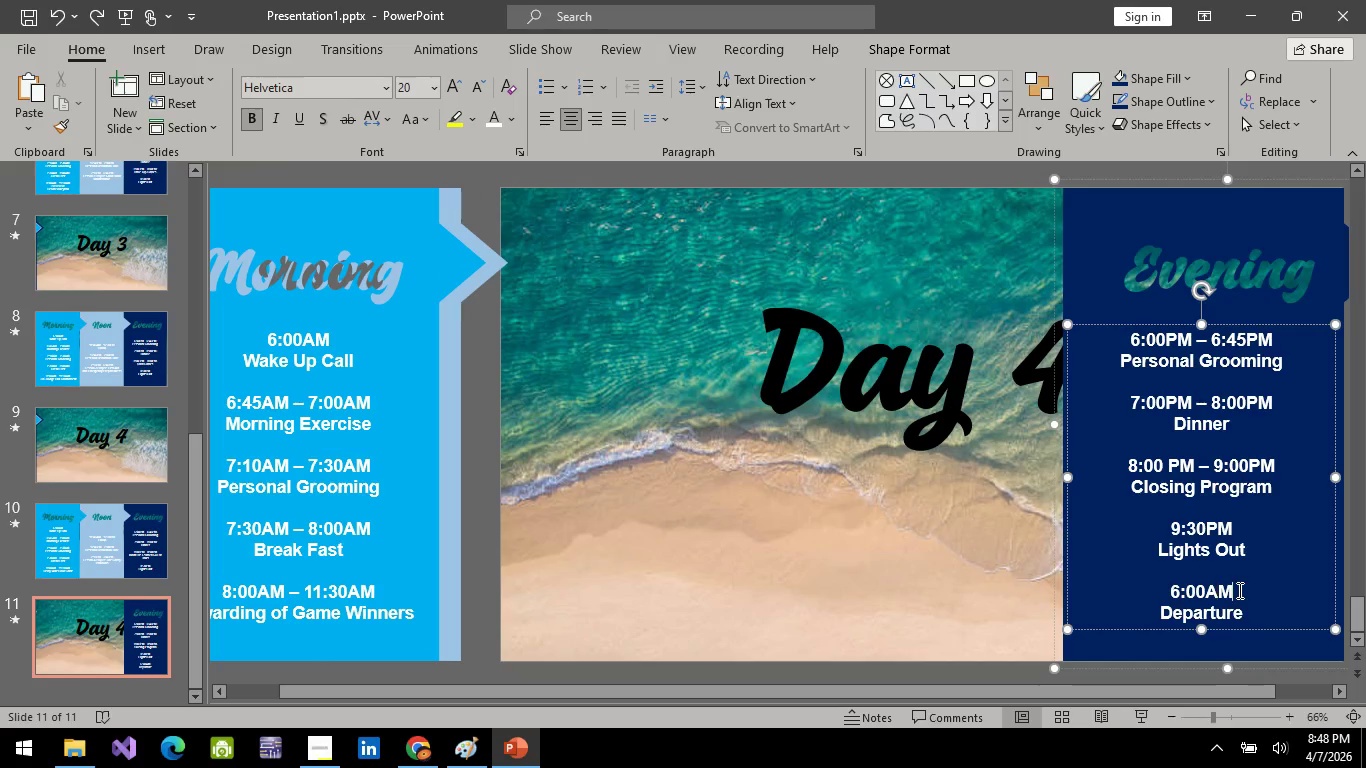 
double_click([1238, 590])
 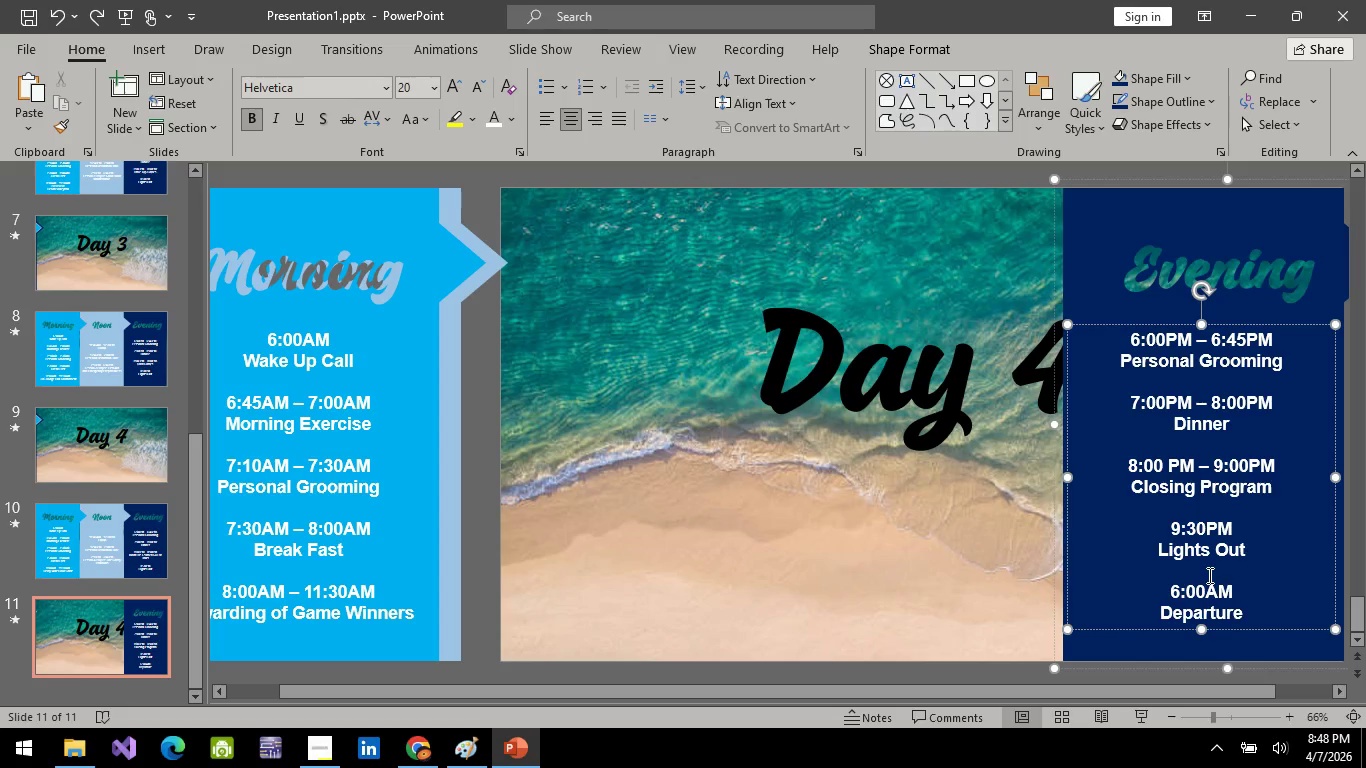 
type( NE)
key(Backspace)
type(ext Da)
 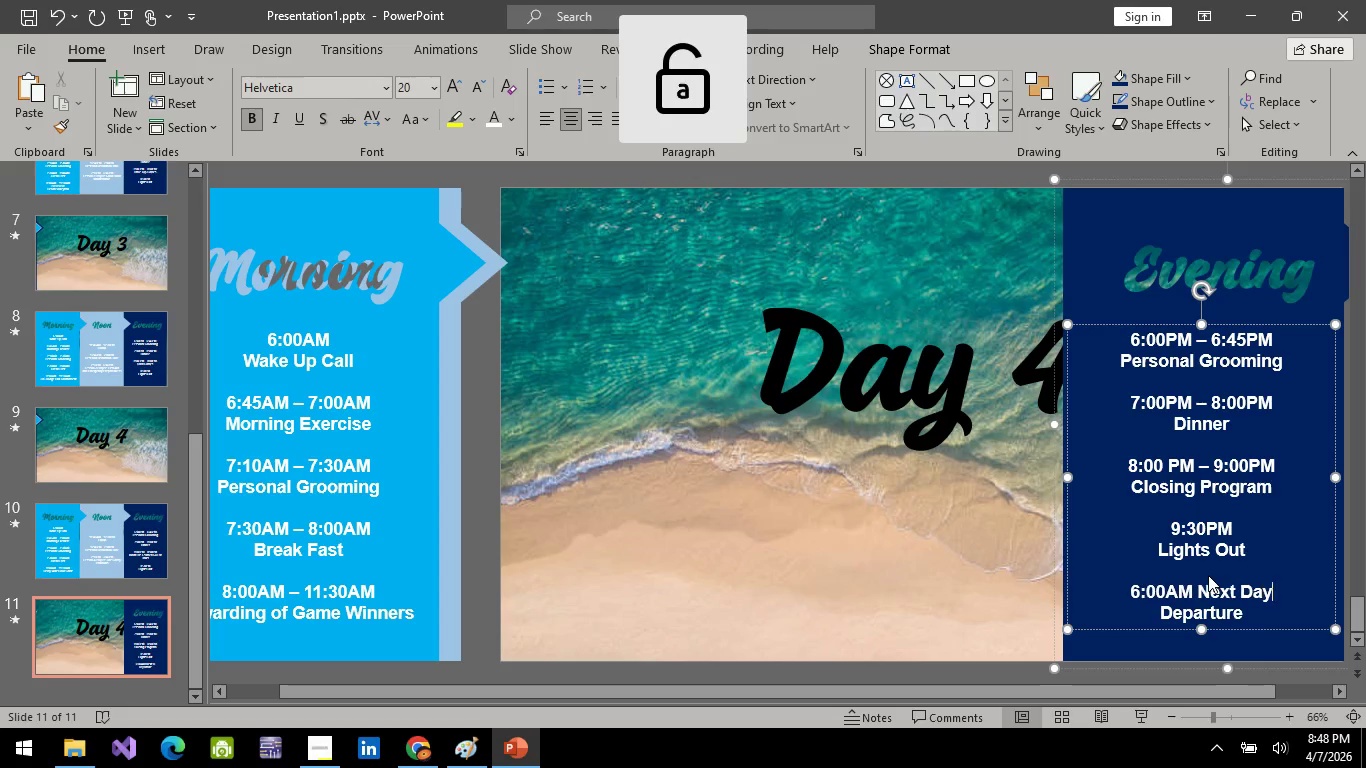 
key(Y)
 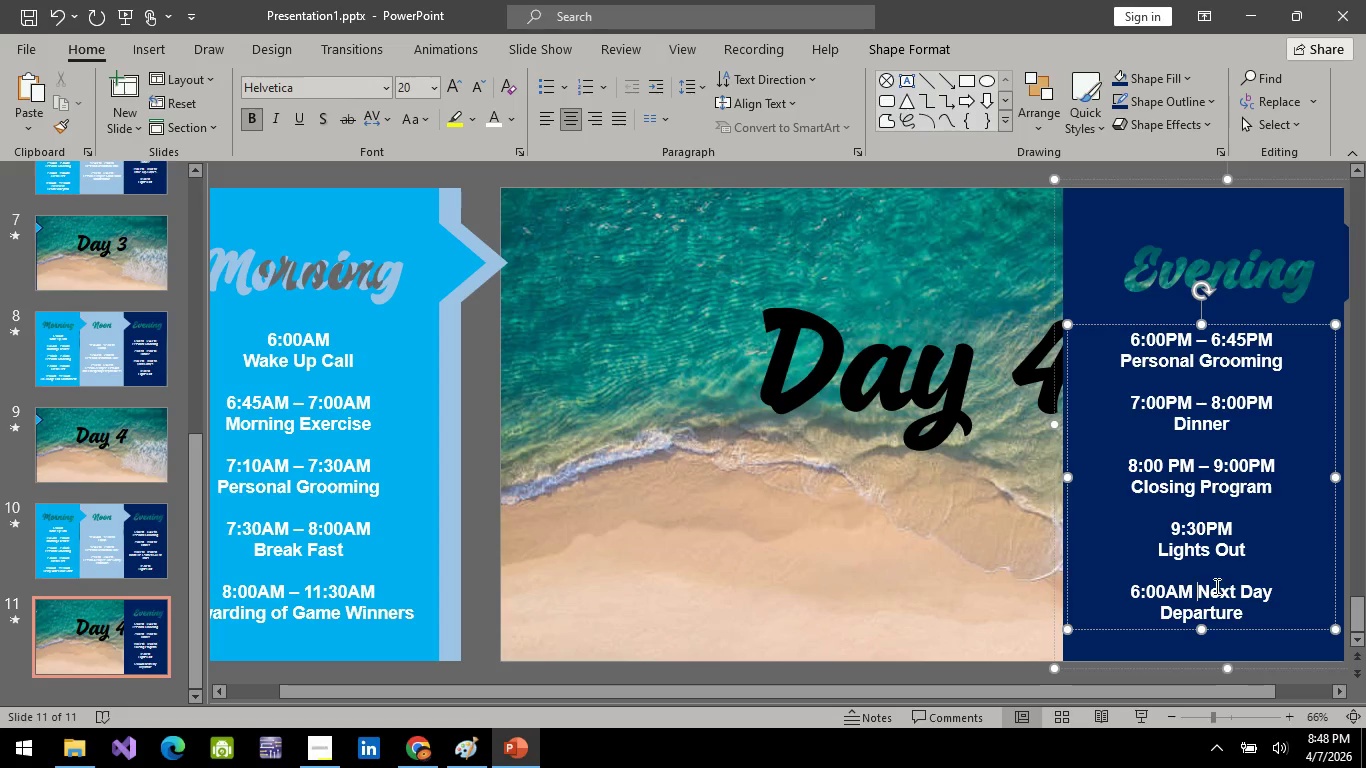 
key(Minus)
 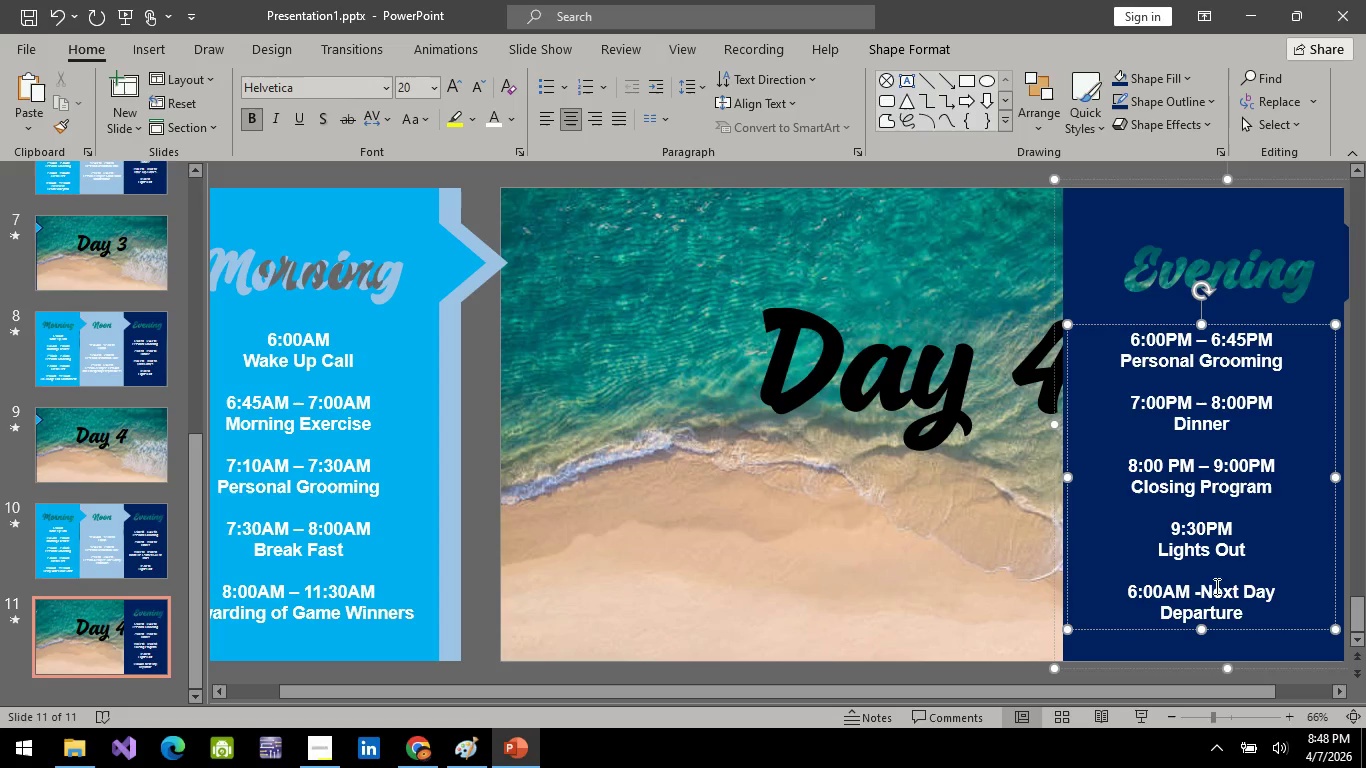 
key(Backspace)
 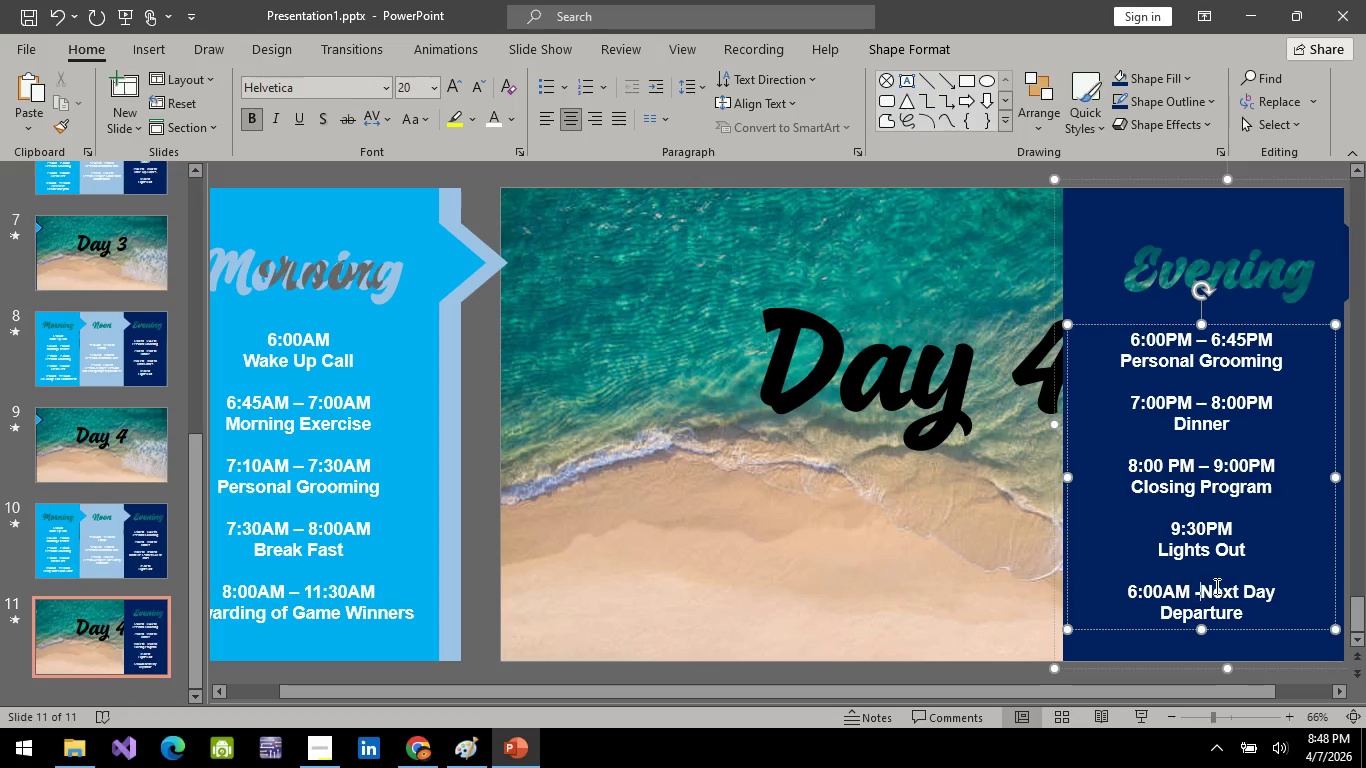 
key(Minus)
 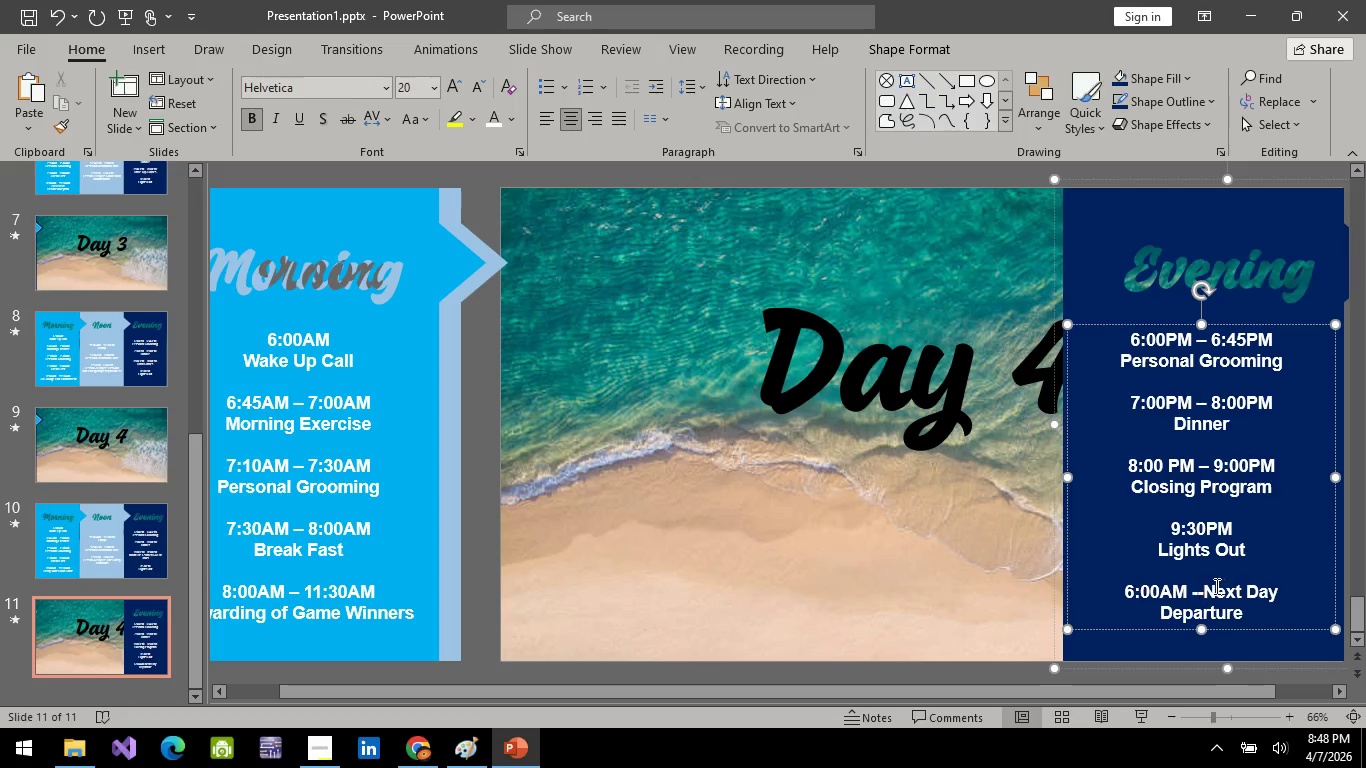 
key(Minus)
 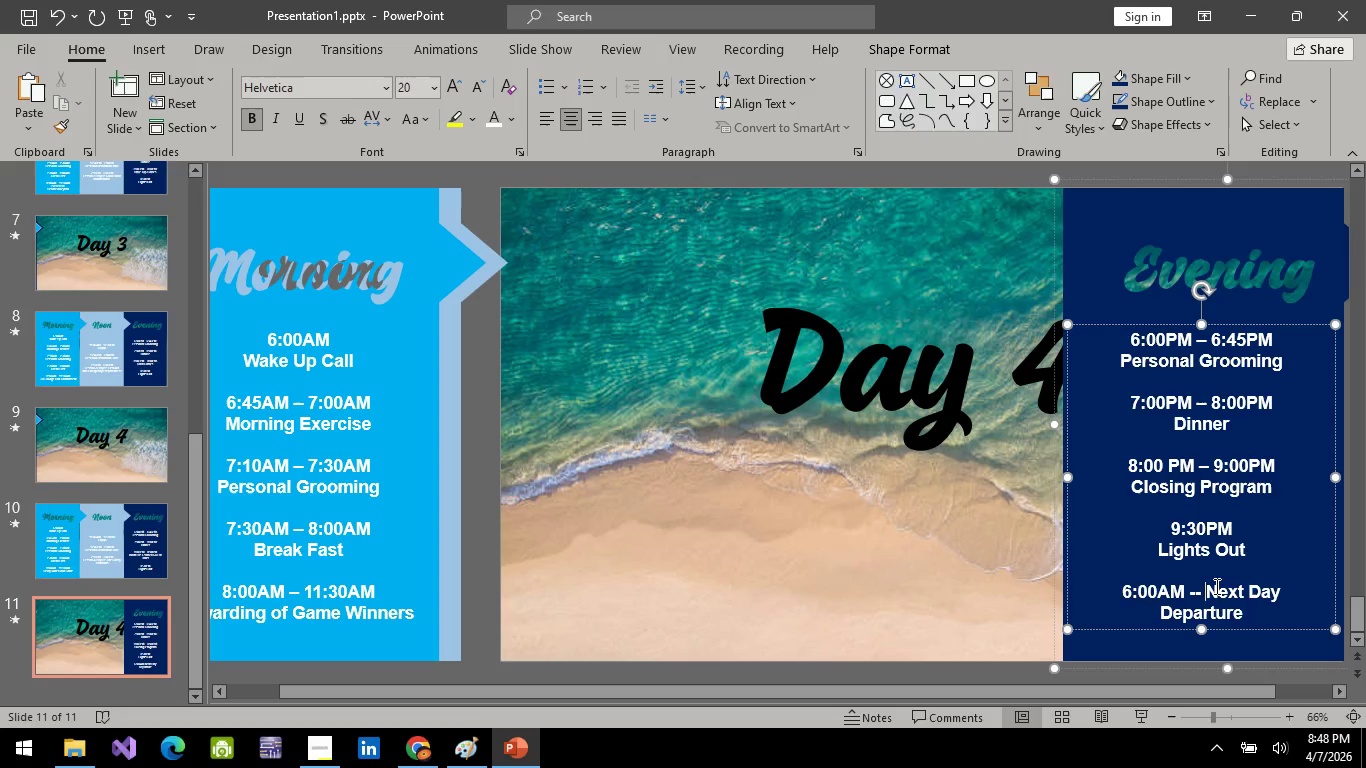 
key(Space)
 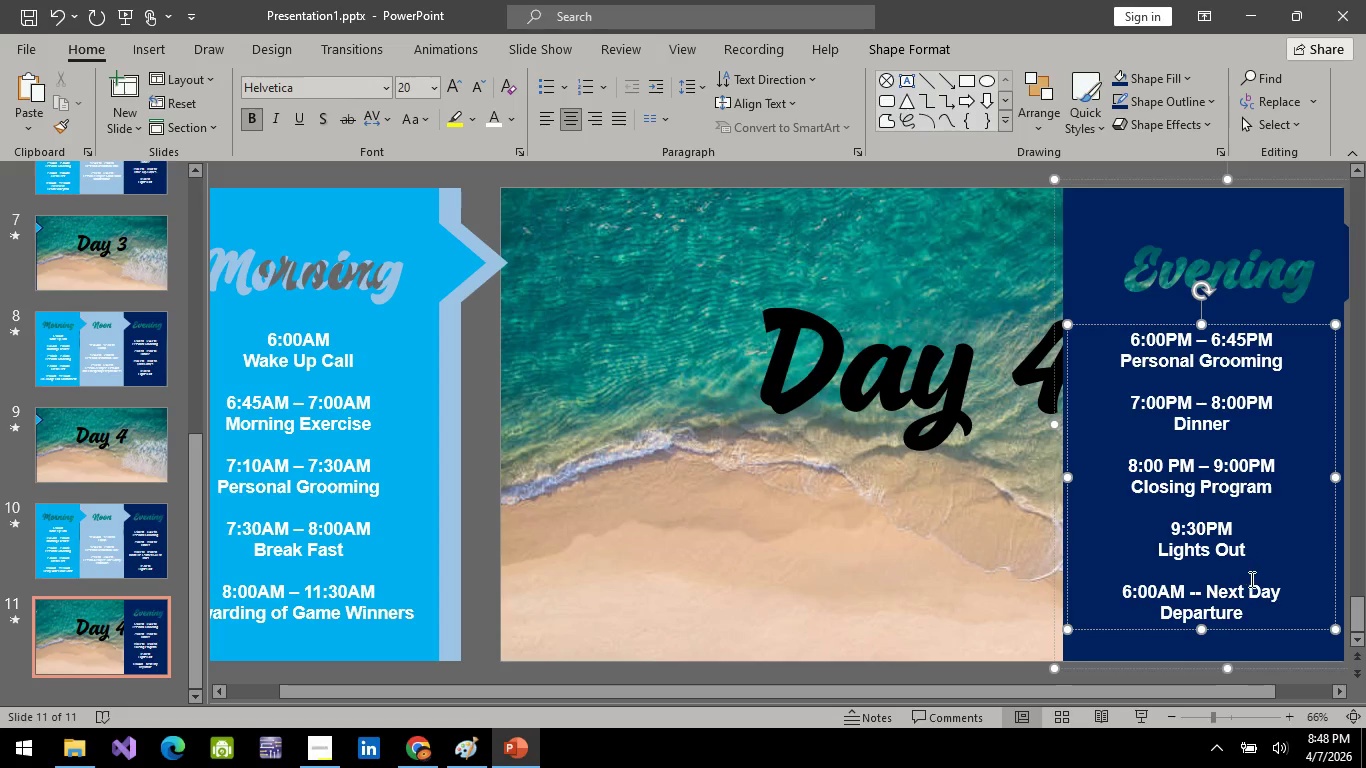 
left_click([1299, 575])
 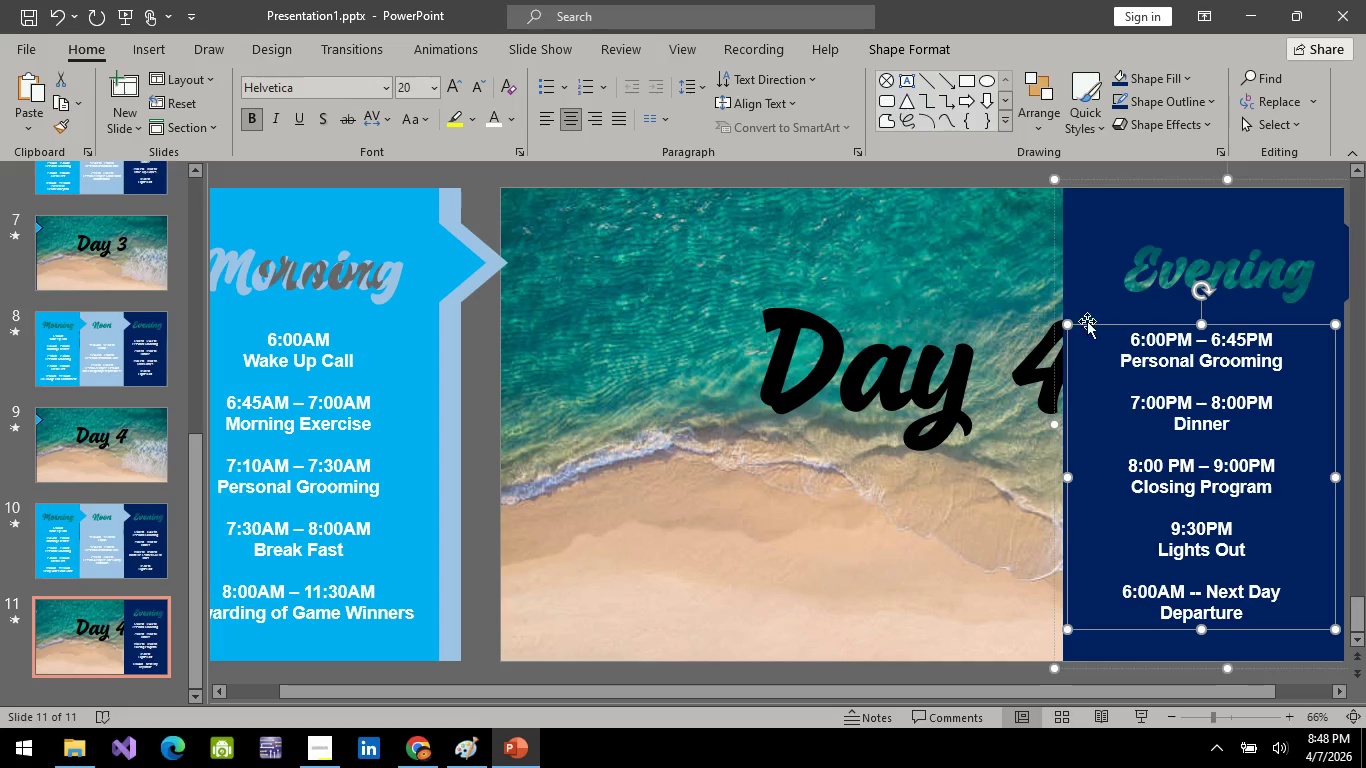 
left_click([1247, 221])
 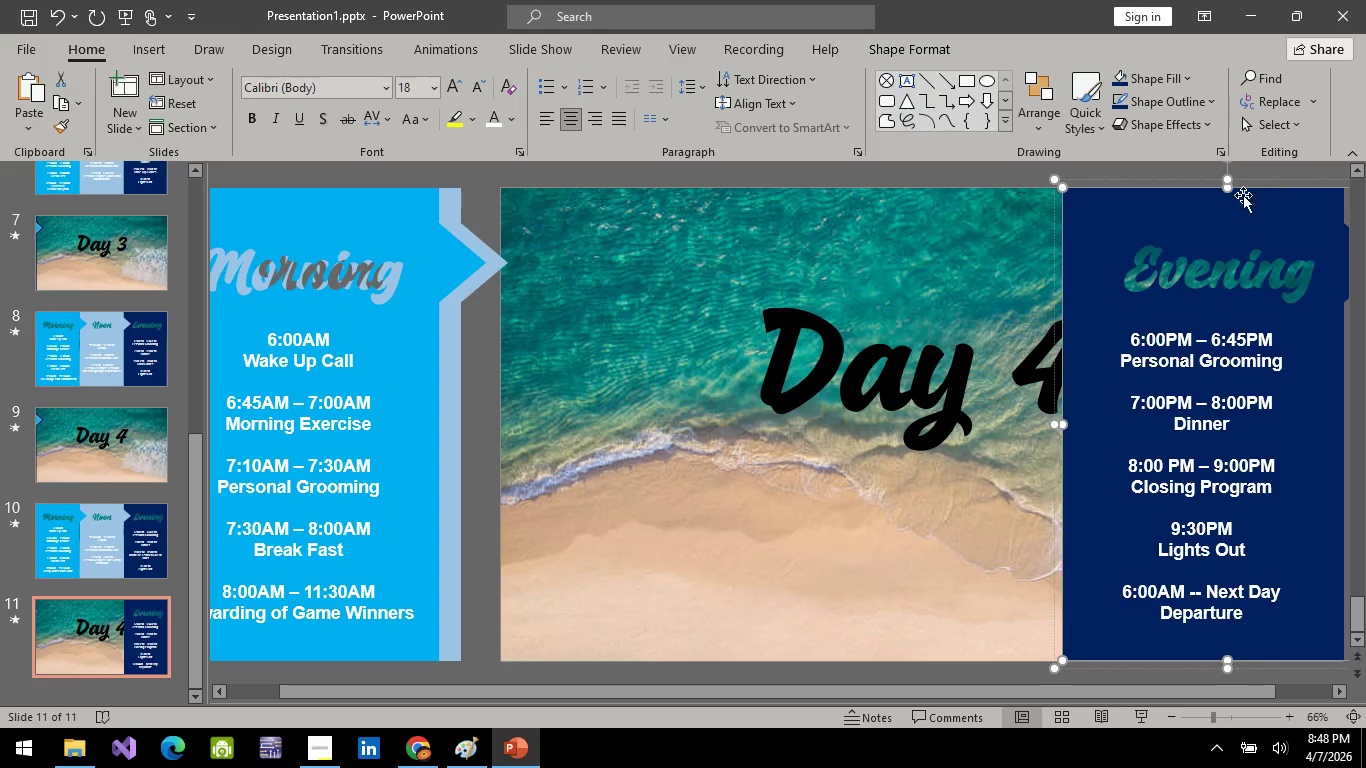 
double_click([923, 239])
 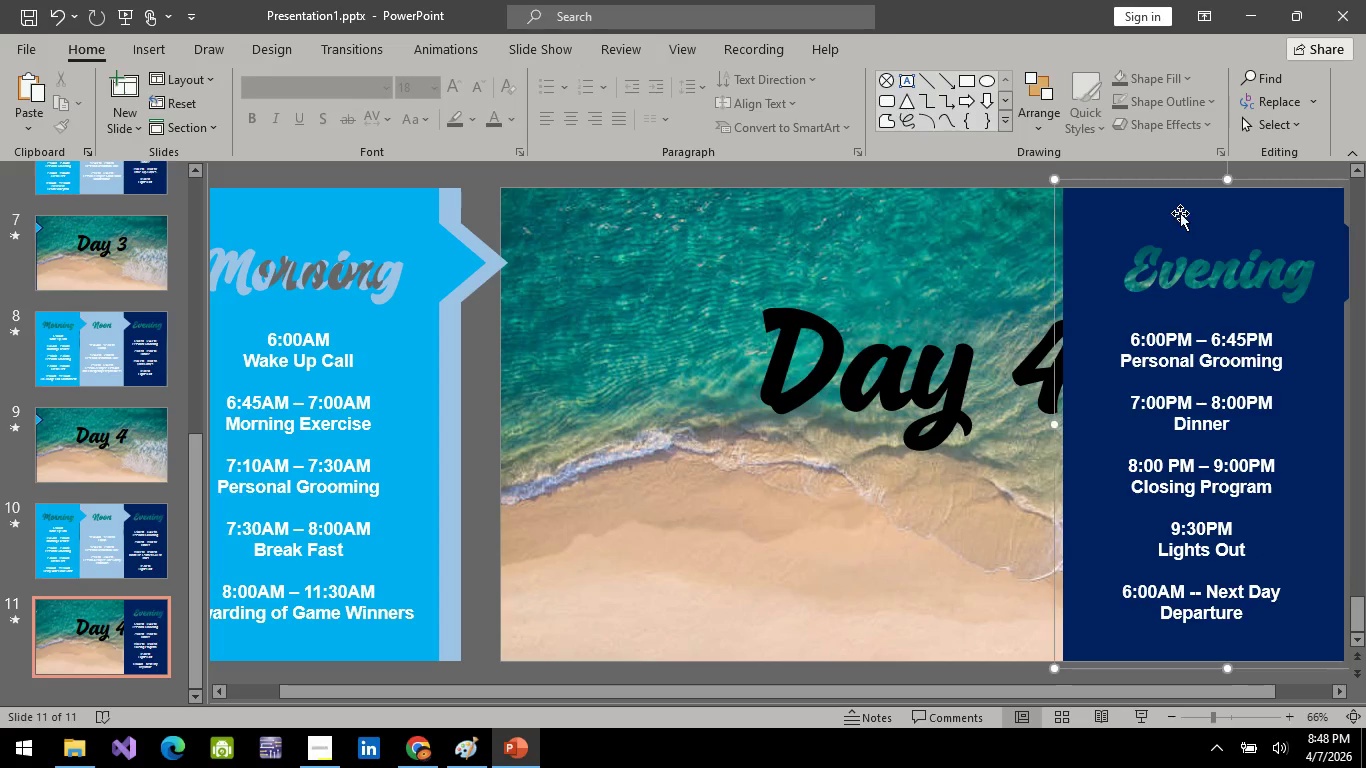 
triple_click([1180, 213])
 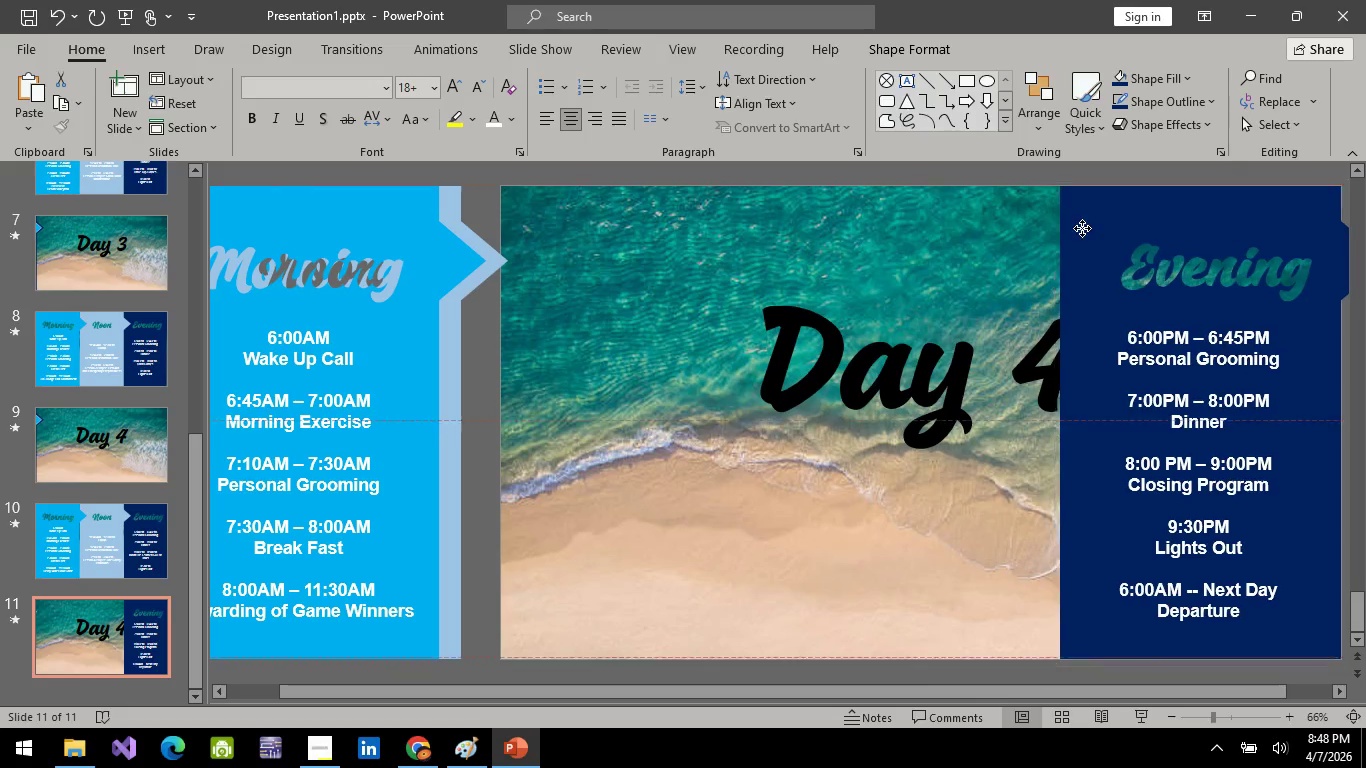 
left_click_drag(start_coordinate=[1237, 220], to_coordinate=[381, 224])
 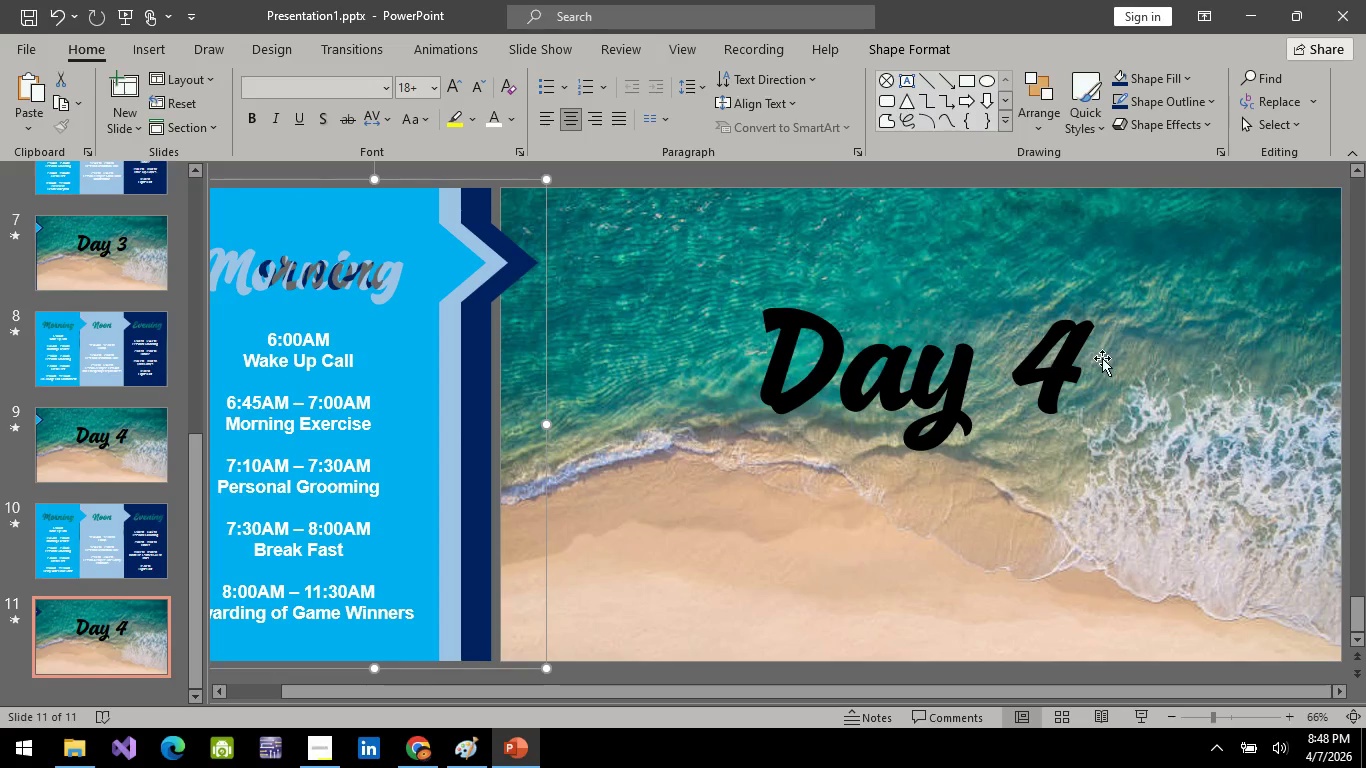 
left_click([1102, 358])
 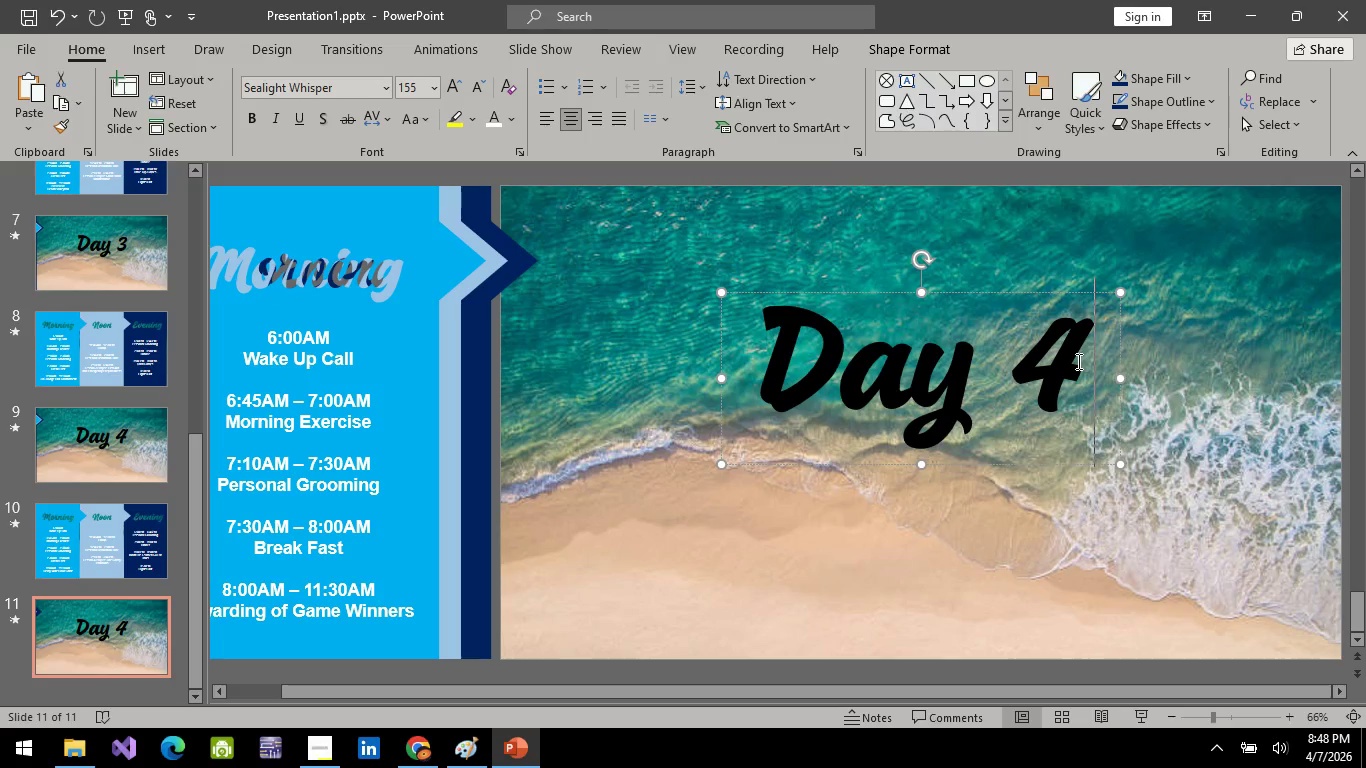 
left_click([1077, 361])
 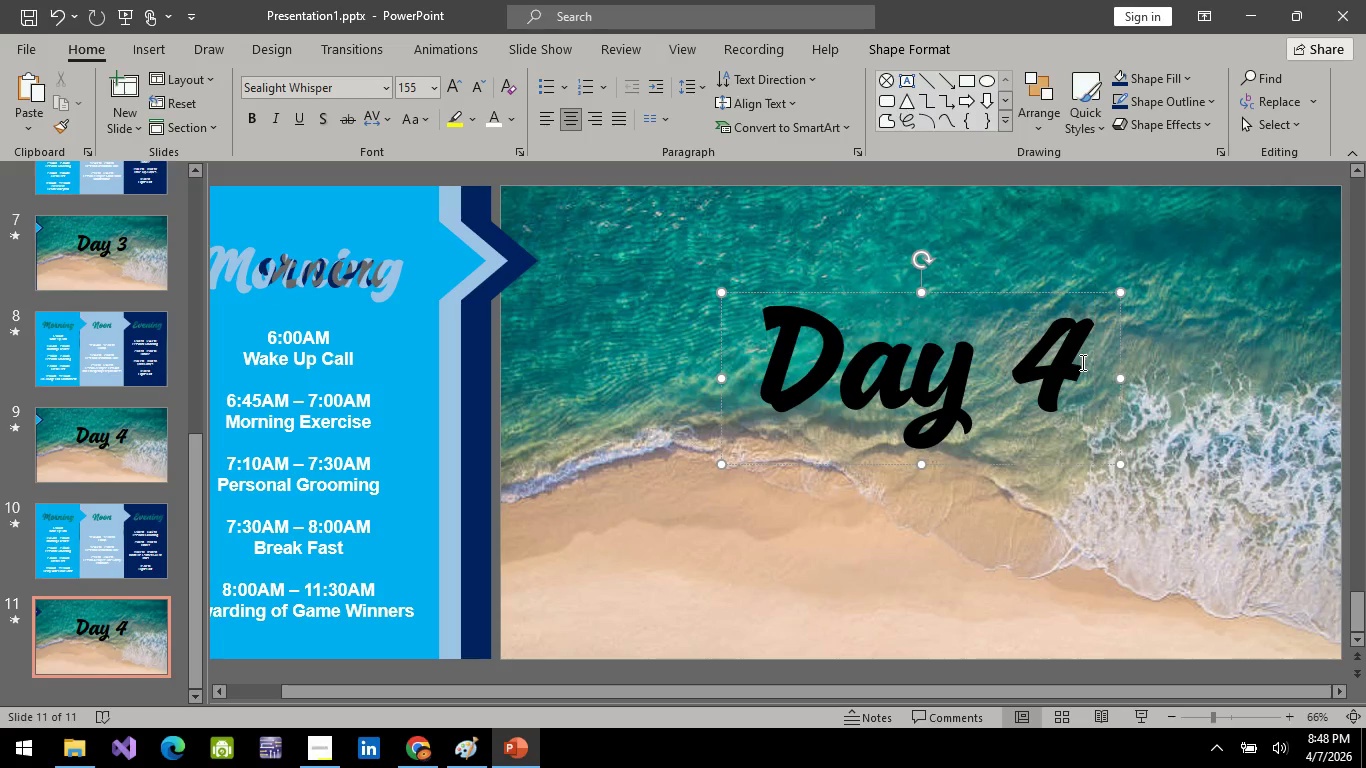 
key(Backspace)
 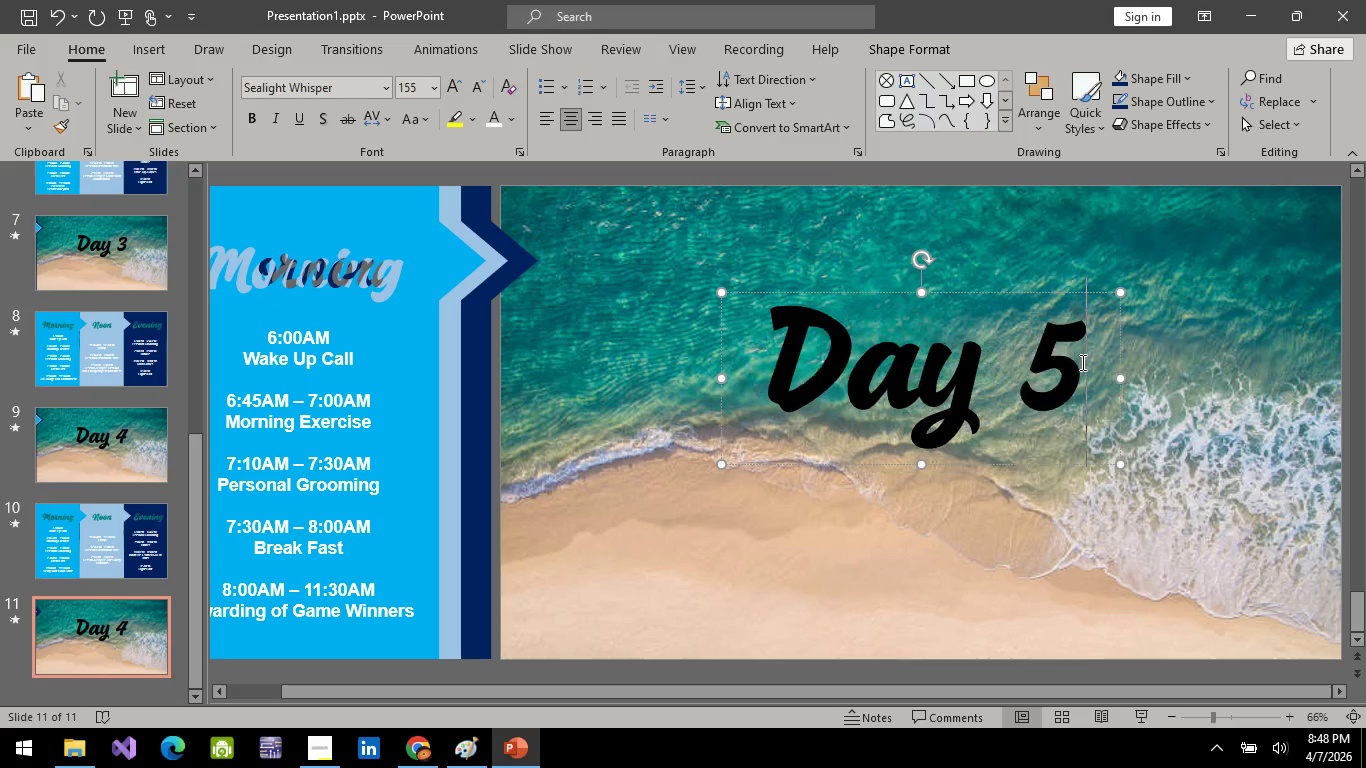 
key(5)
 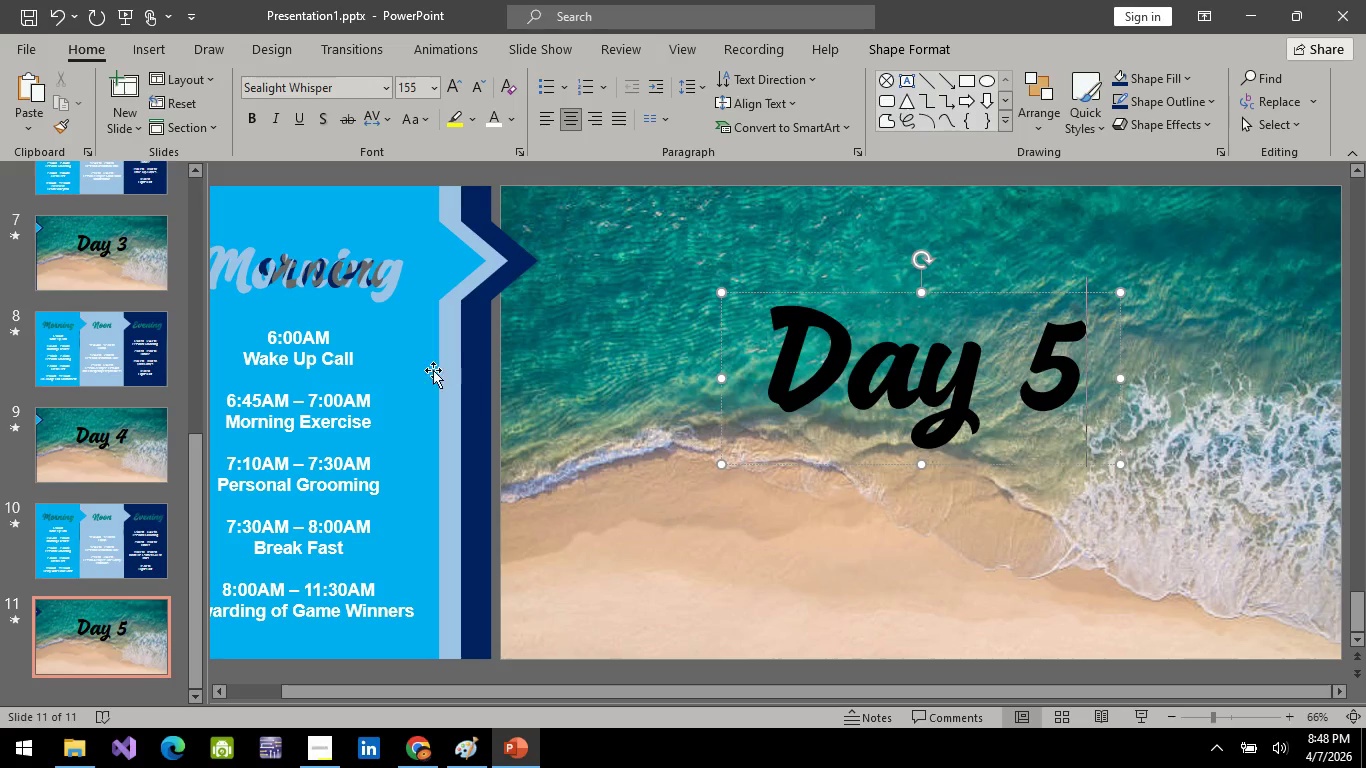 
left_click([481, 409])
 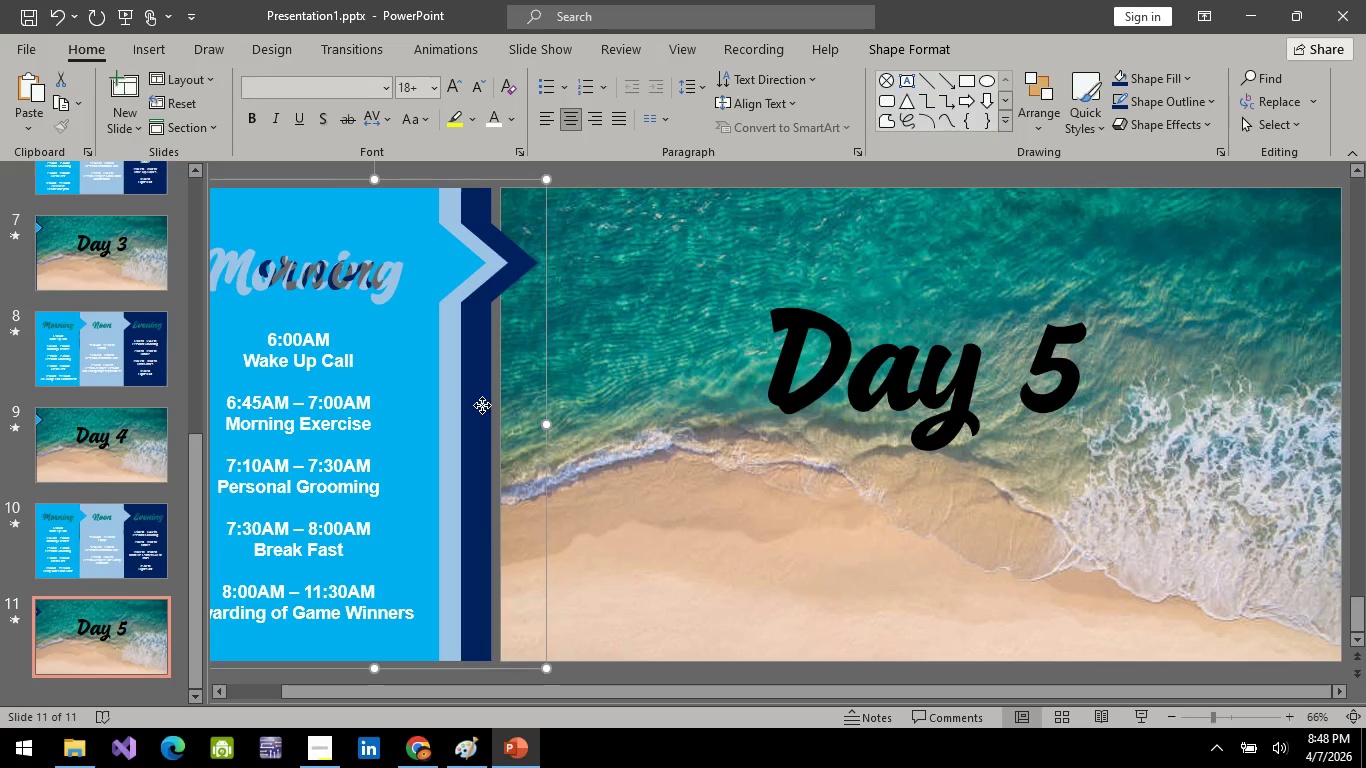 
left_click_drag(start_coordinate=[474, 408], to_coordinate=[483, 407])
 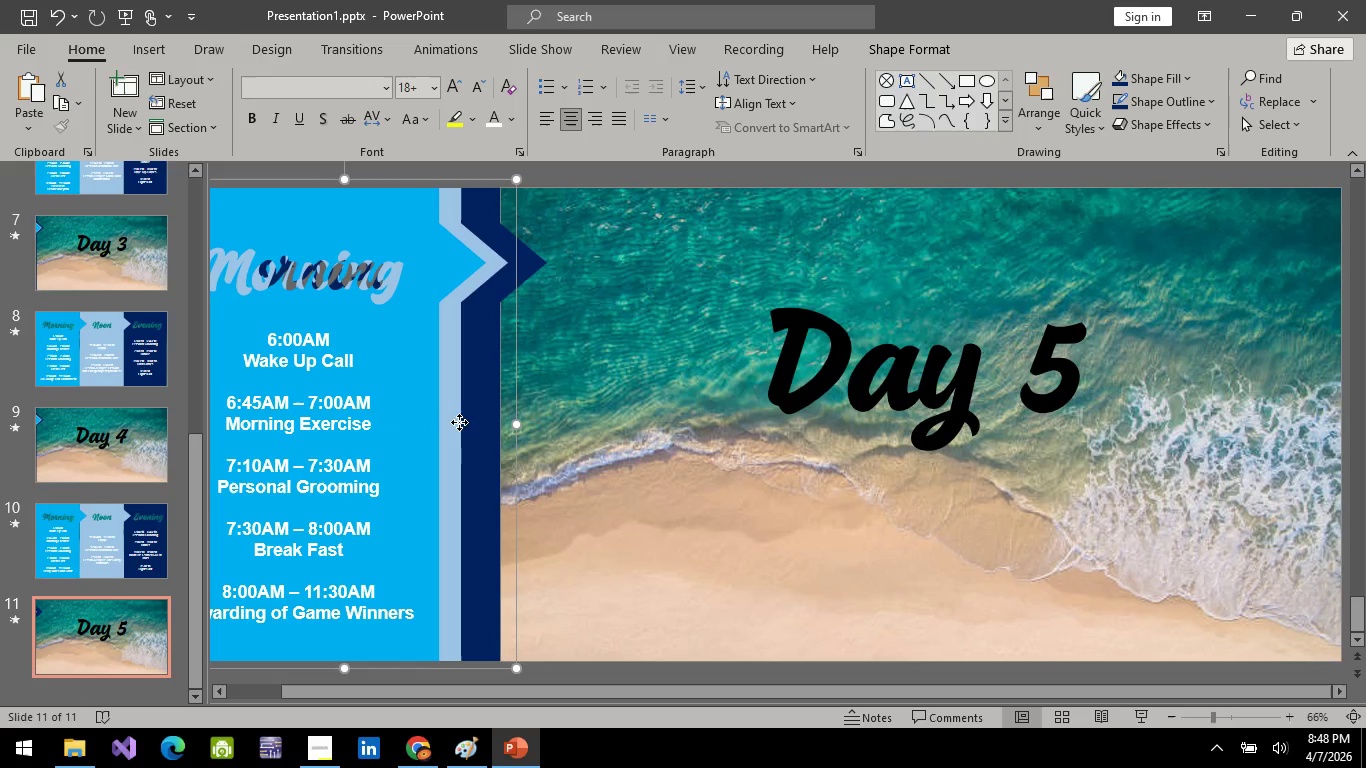 
left_click([459, 422])
 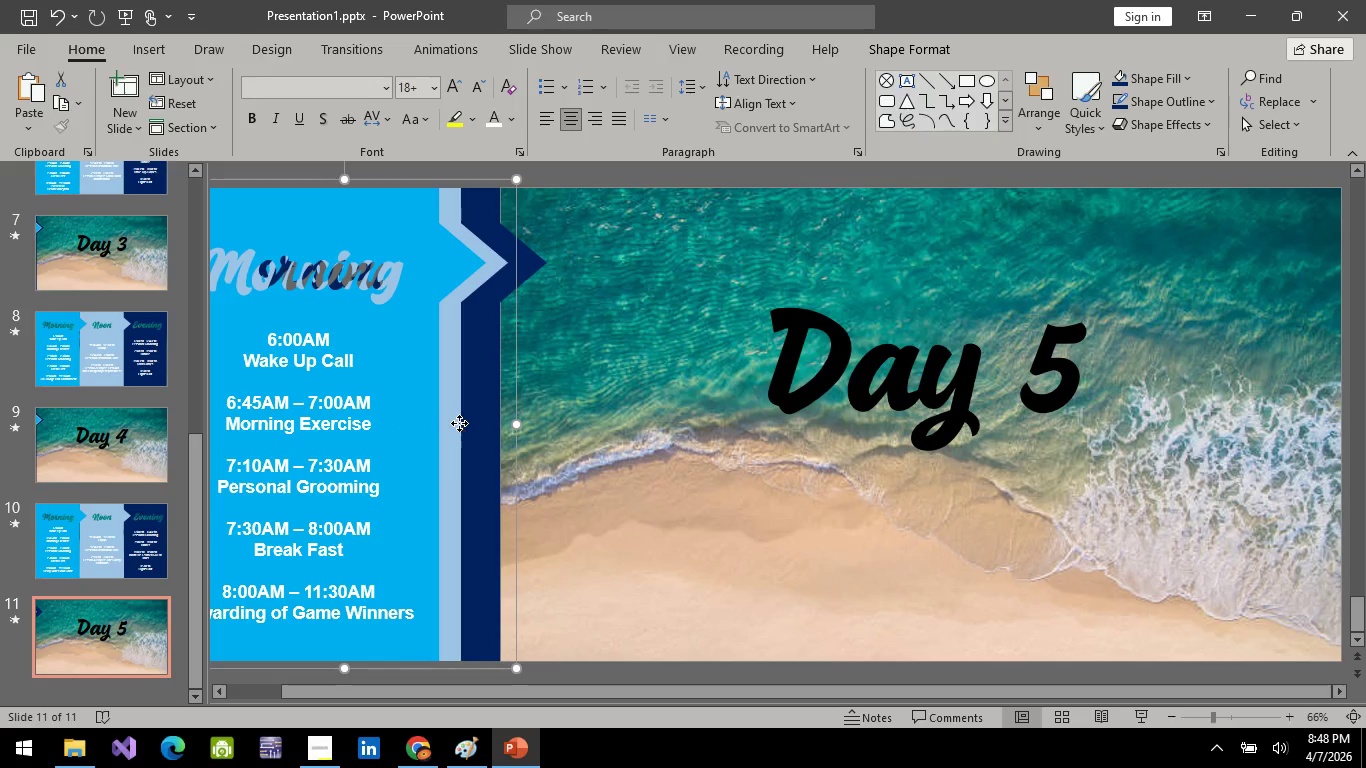 
left_click_drag(start_coordinate=[459, 423], to_coordinate=[489, 420])
 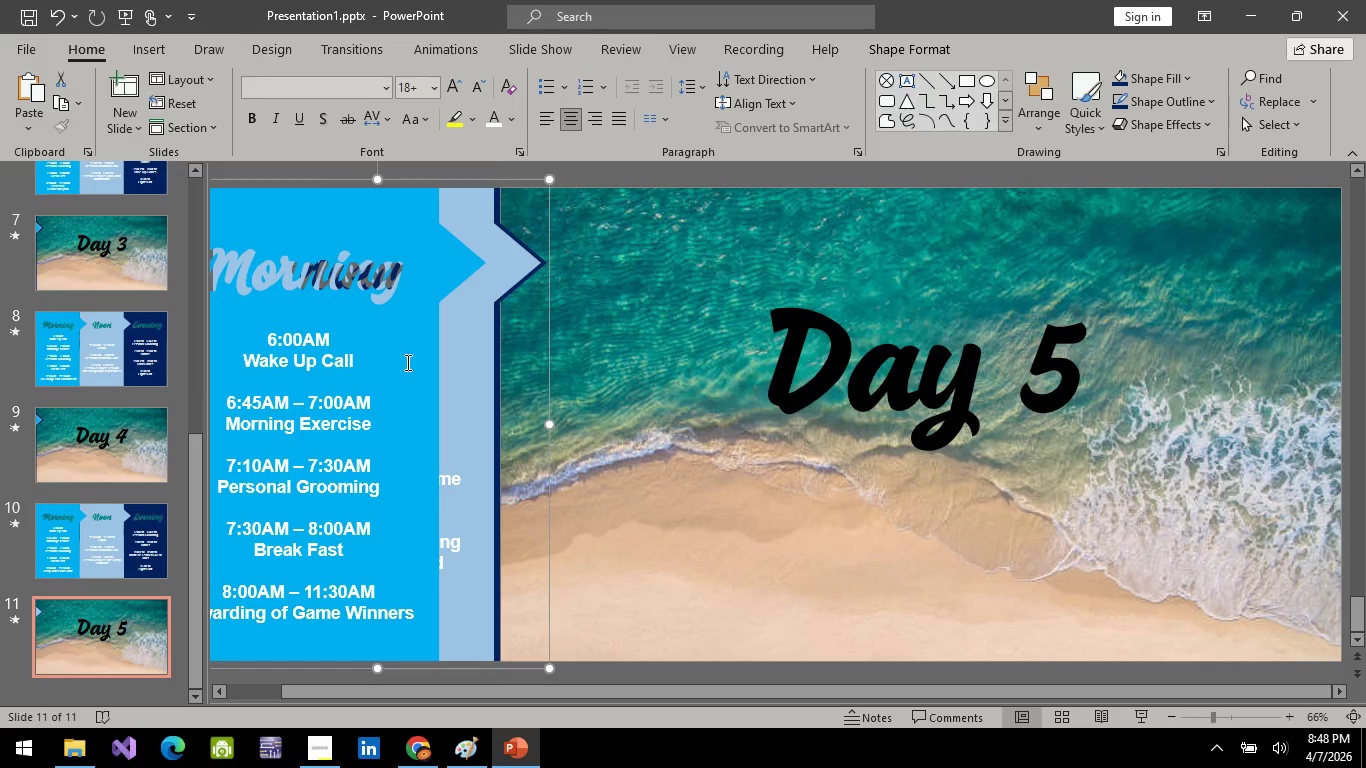 
left_click([406, 362])
 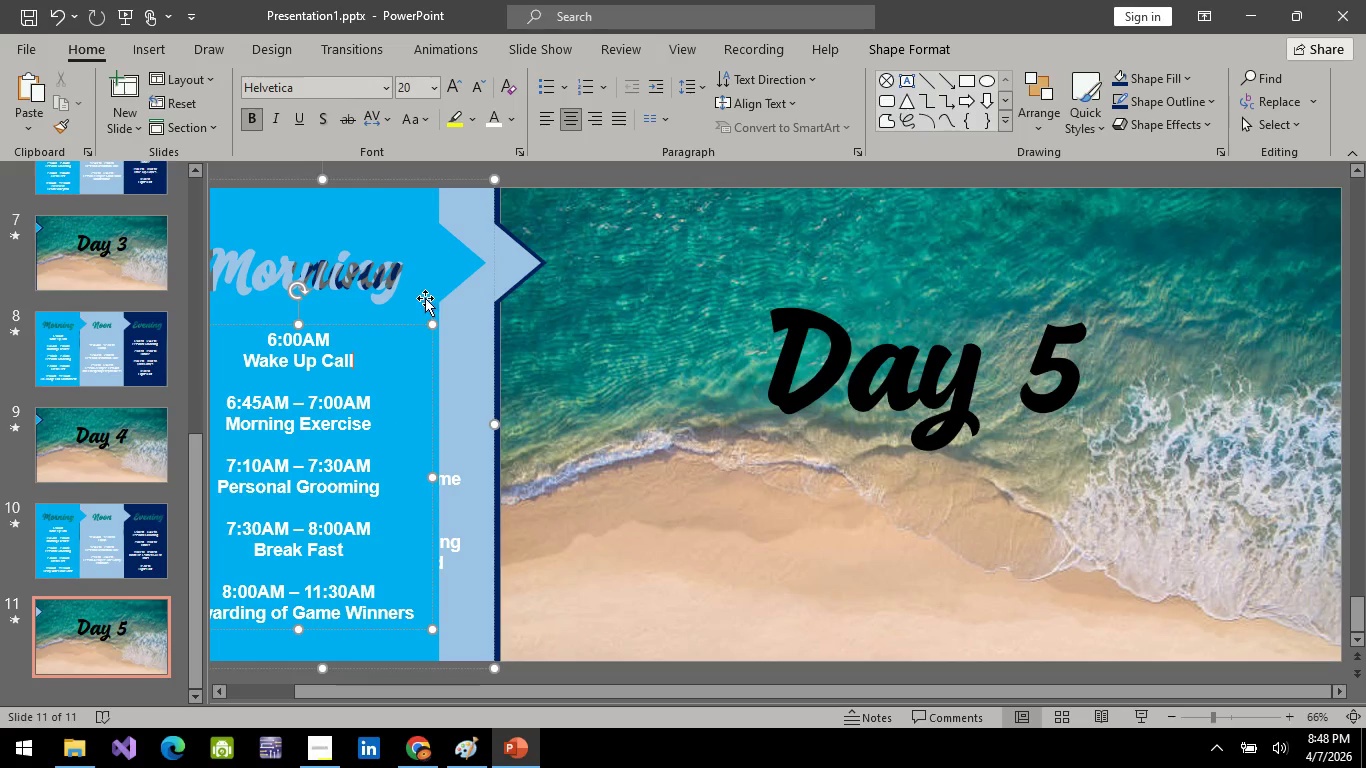 
left_click([428, 292])
 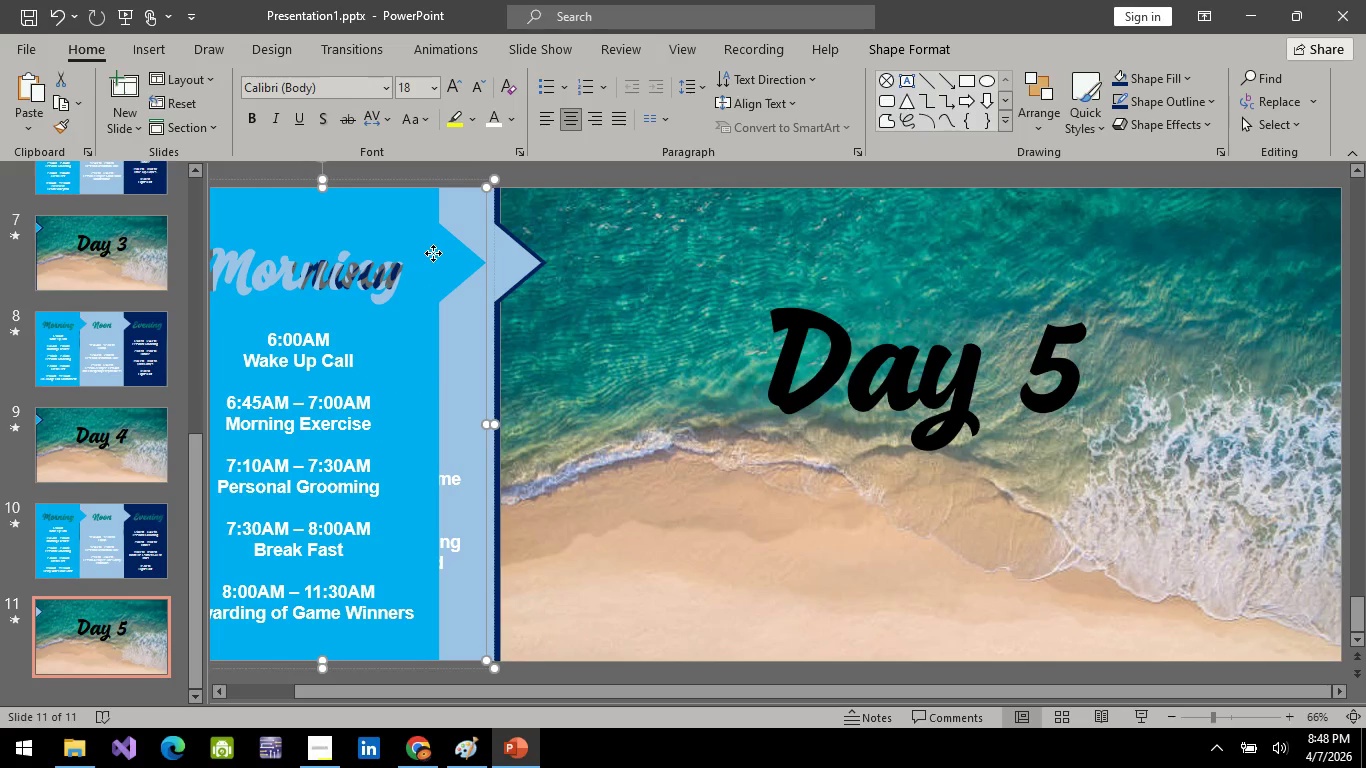 
left_click_drag(start_coordinate=[433, 253], to_coordinate=[476, 257])
 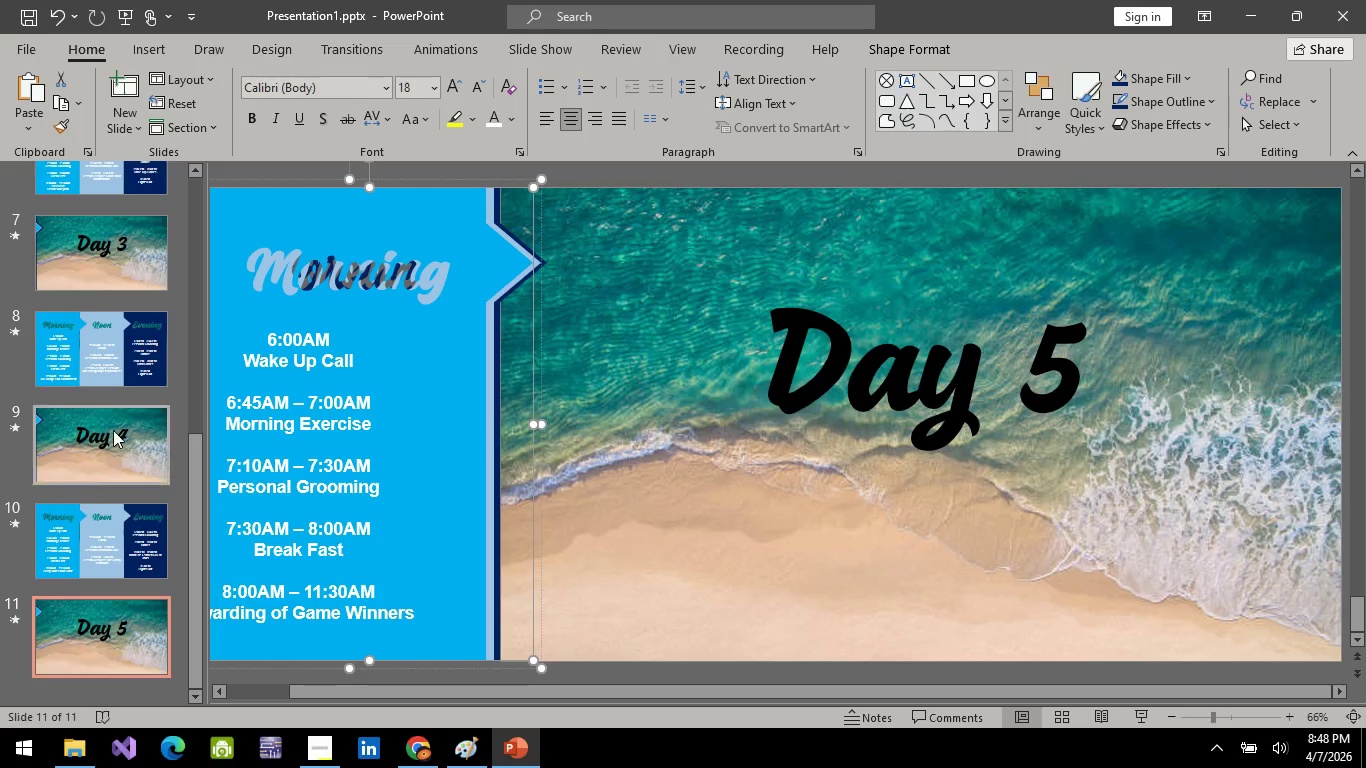 
left_click([113, 430])
 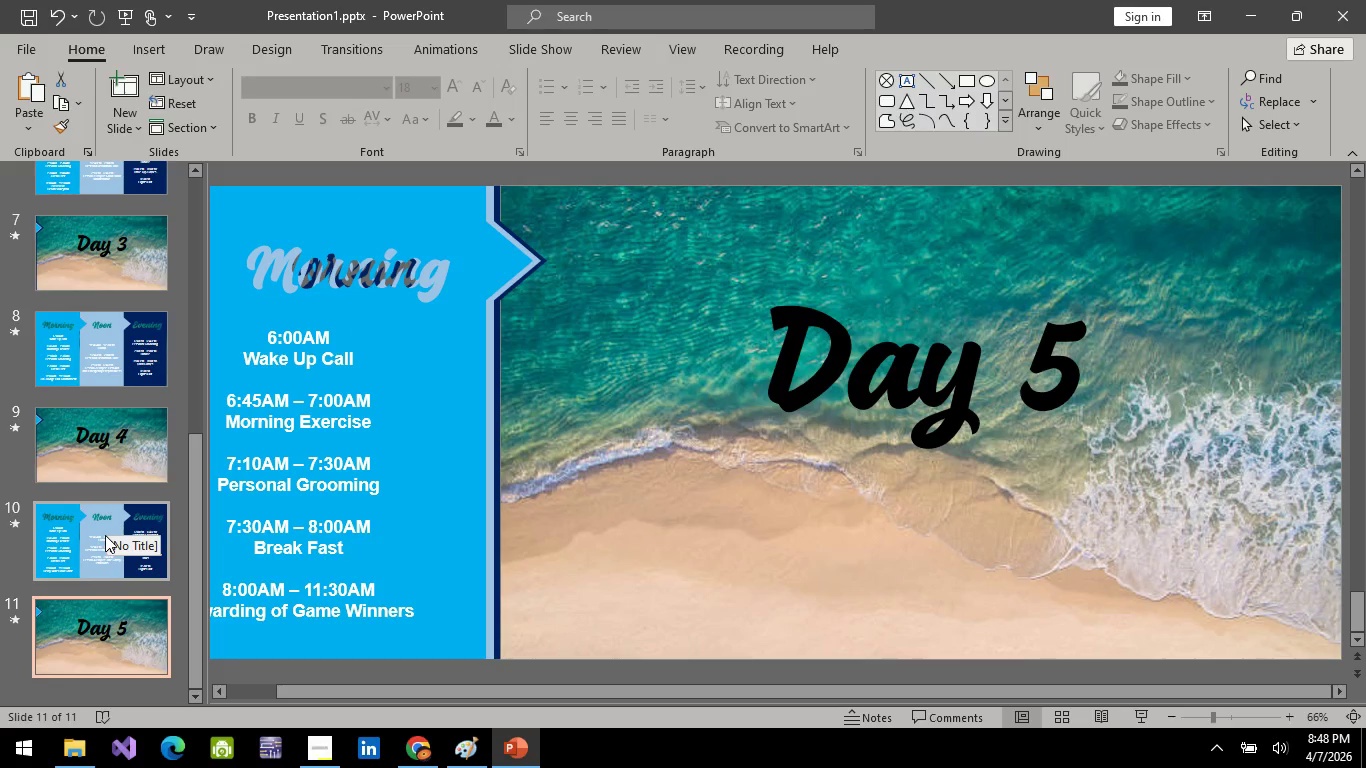 
left_click([109, 549])
 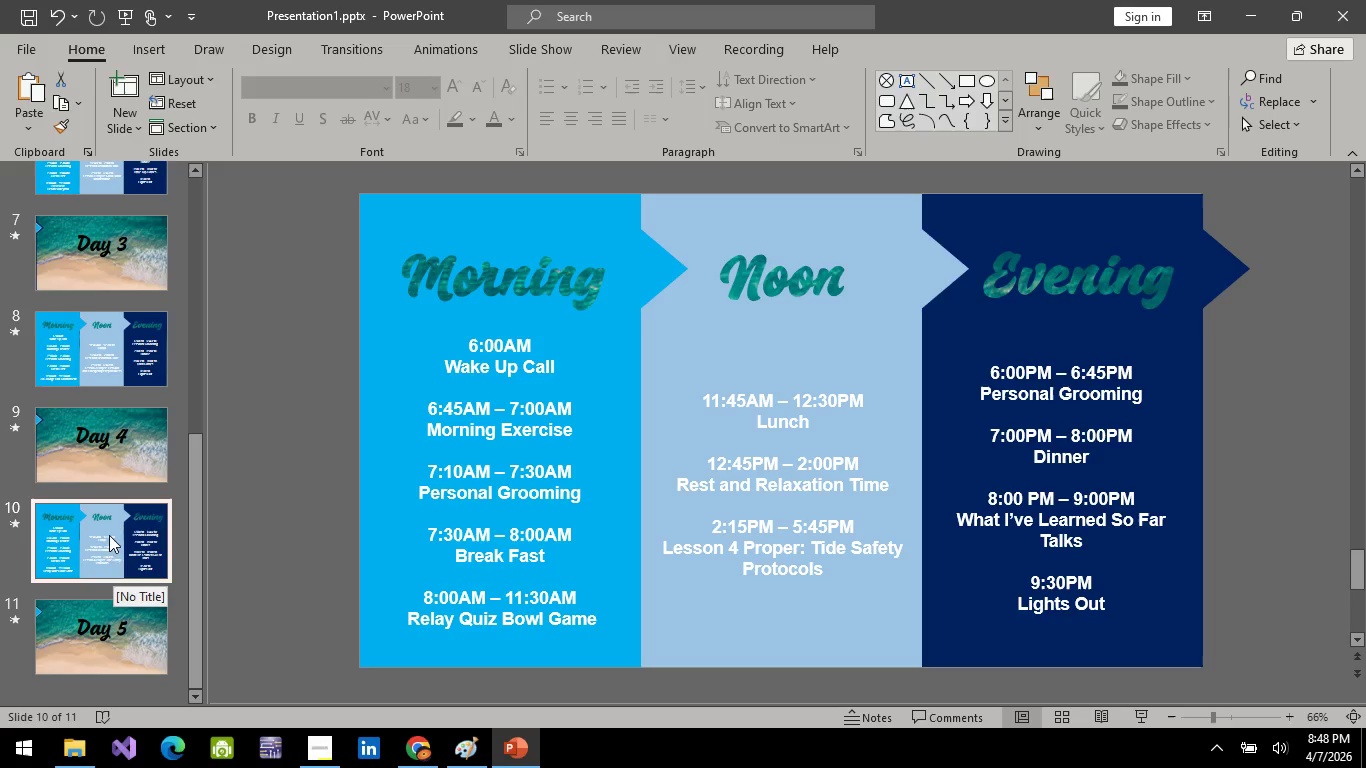 
left_click([108, 639])
 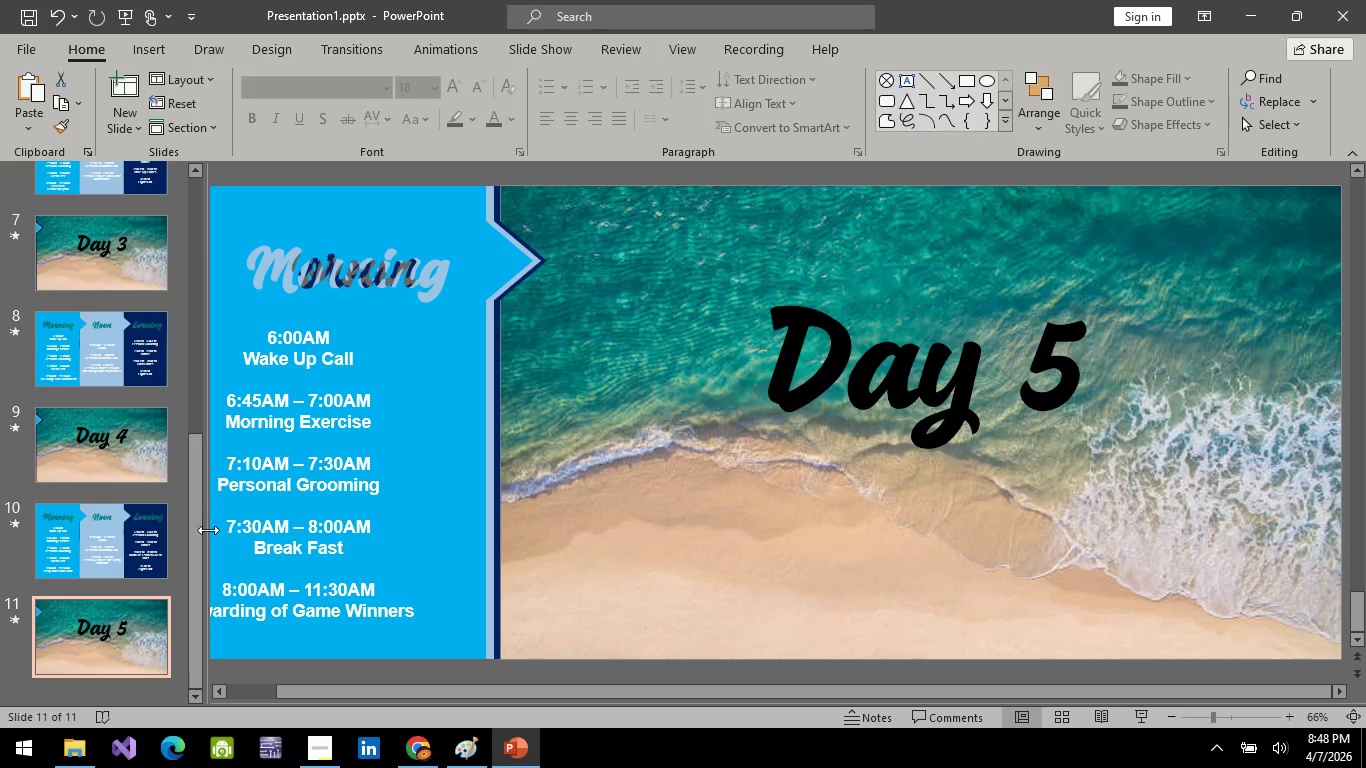 
scroll: coordinate [179, 611], scroll_direction: down, amount: 2.0
 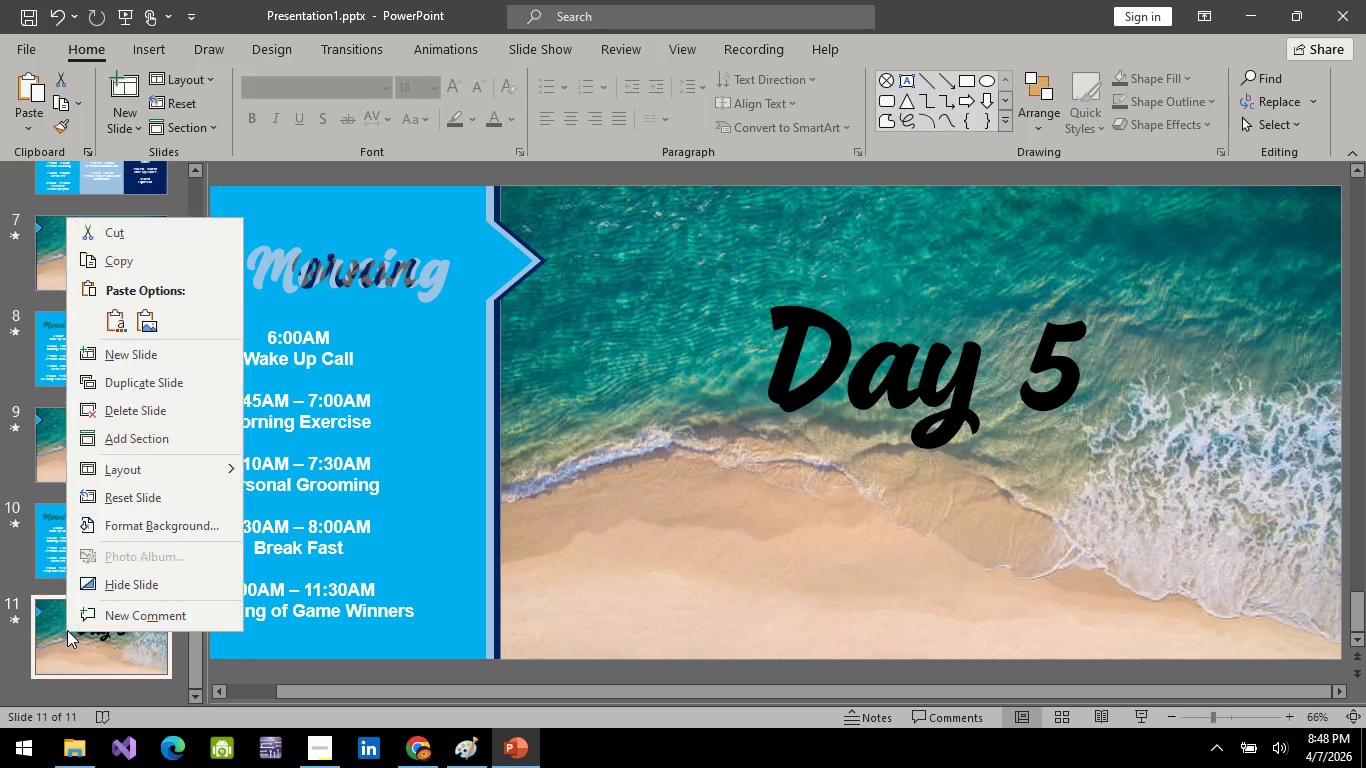 
right_click([65, 631])
 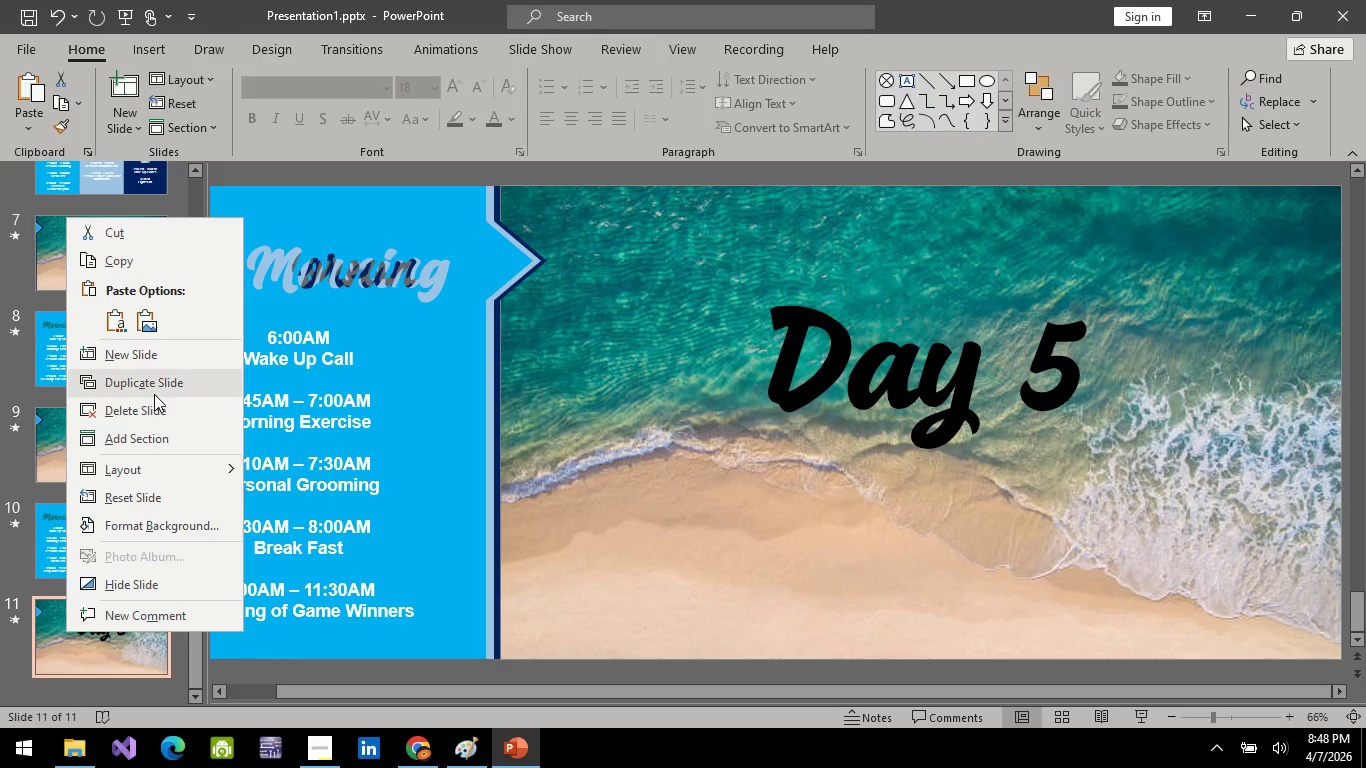 
left_click([154, 394])
 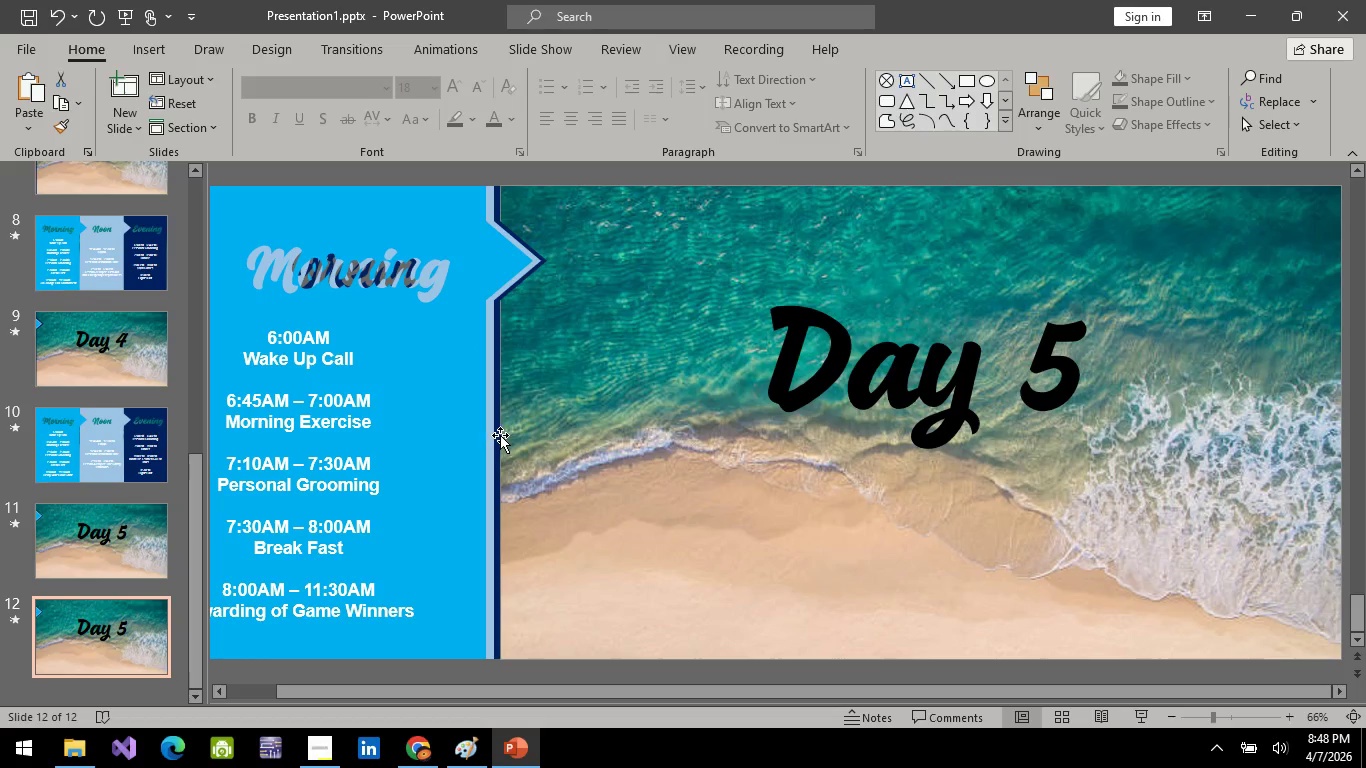 
left_click([499, 438])
 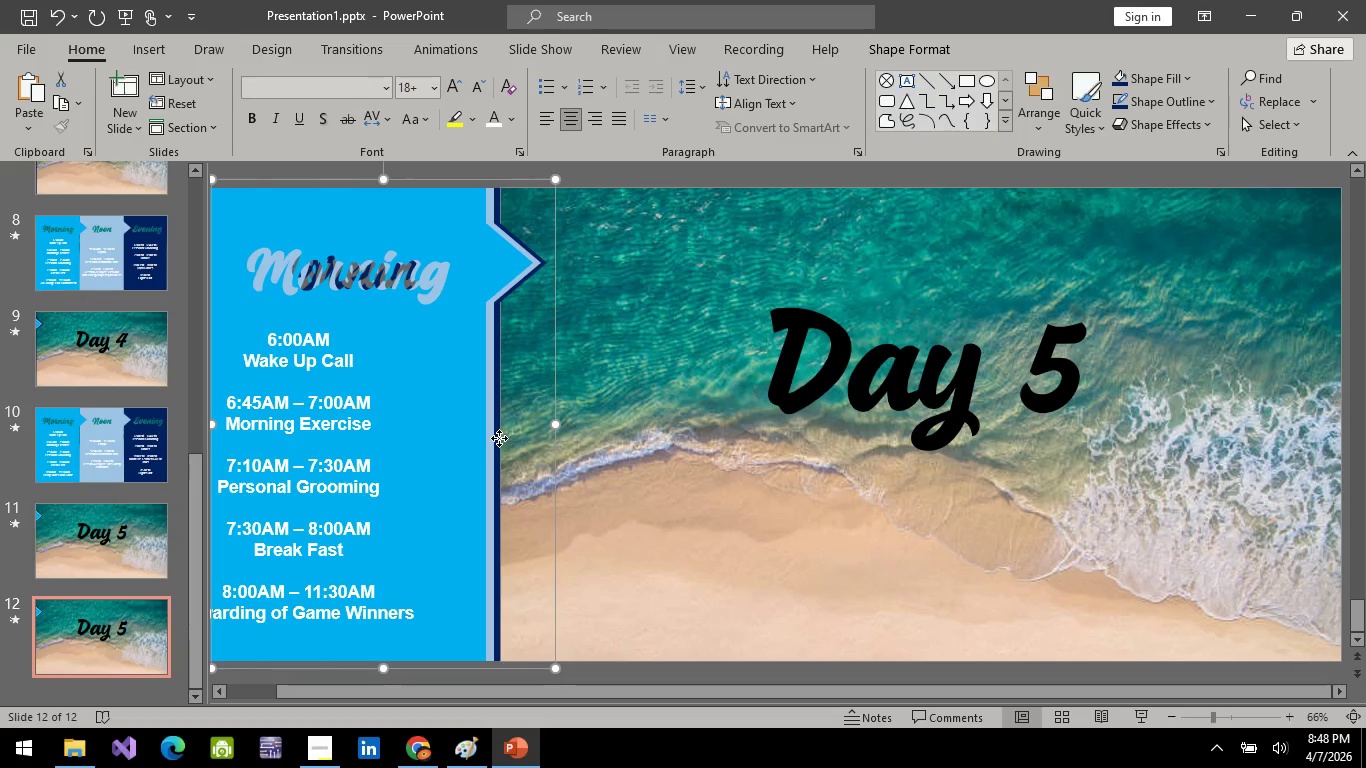 
left_click_drag(start_coordinate=[499, 438], to_coordinate=[1342, 435])
 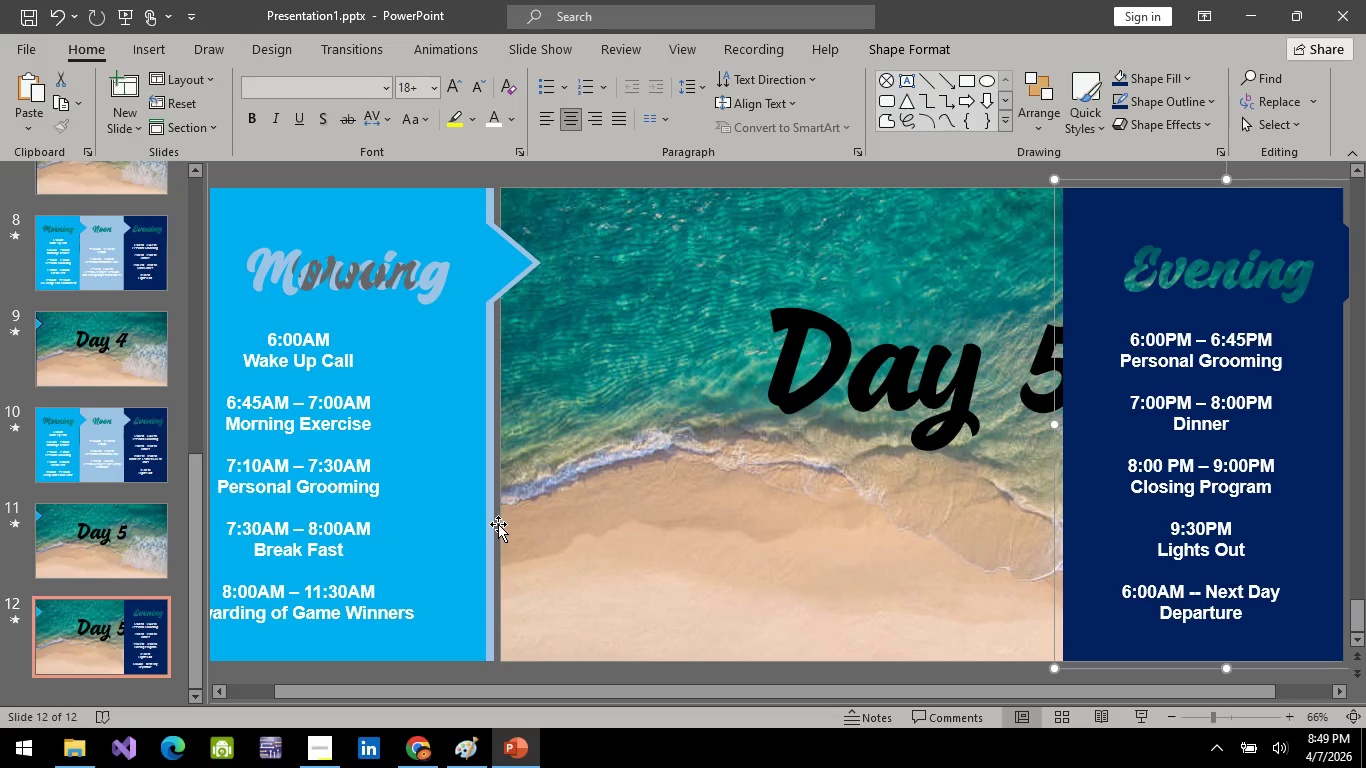 
left_click([498, 524])
 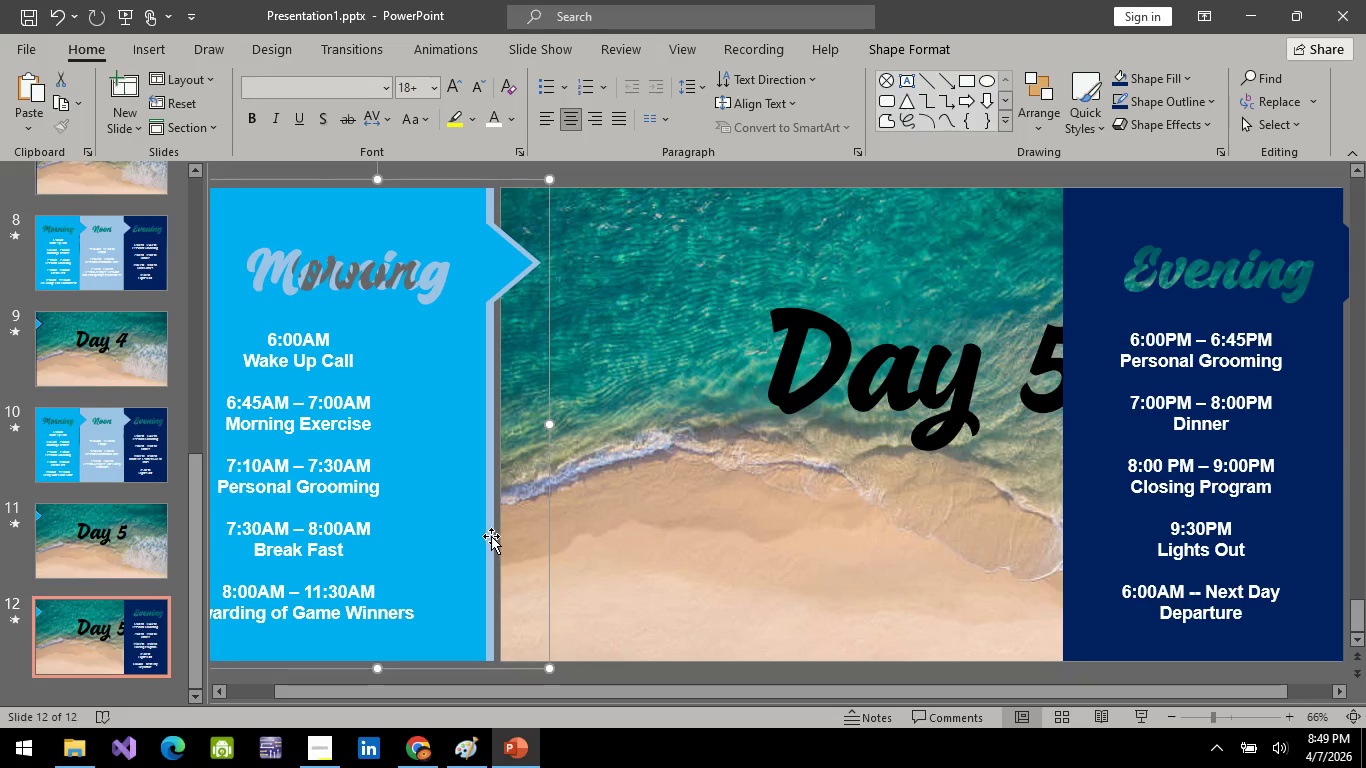 
left_click_drag(start_coordinate=[491, 536], to_coordinate=[1054, 531])
 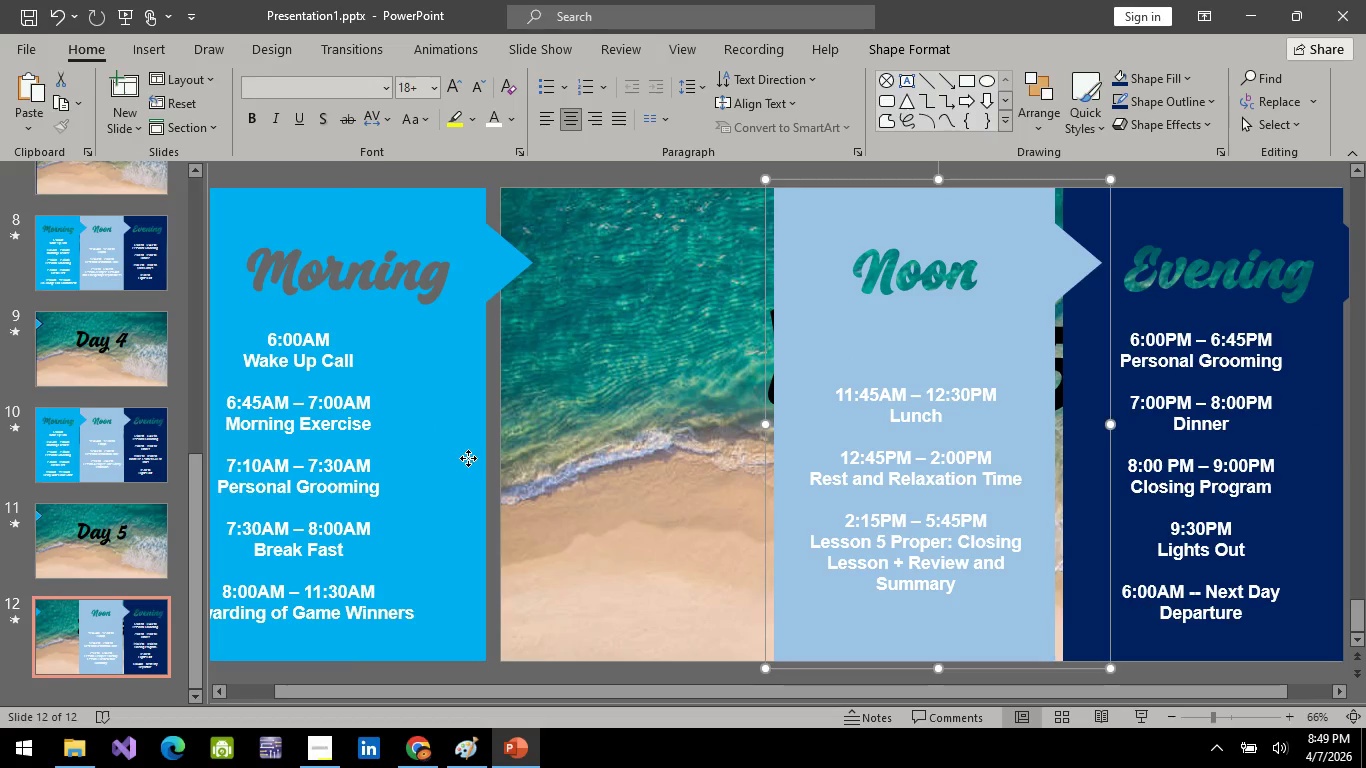 
left_click([468, 458])
 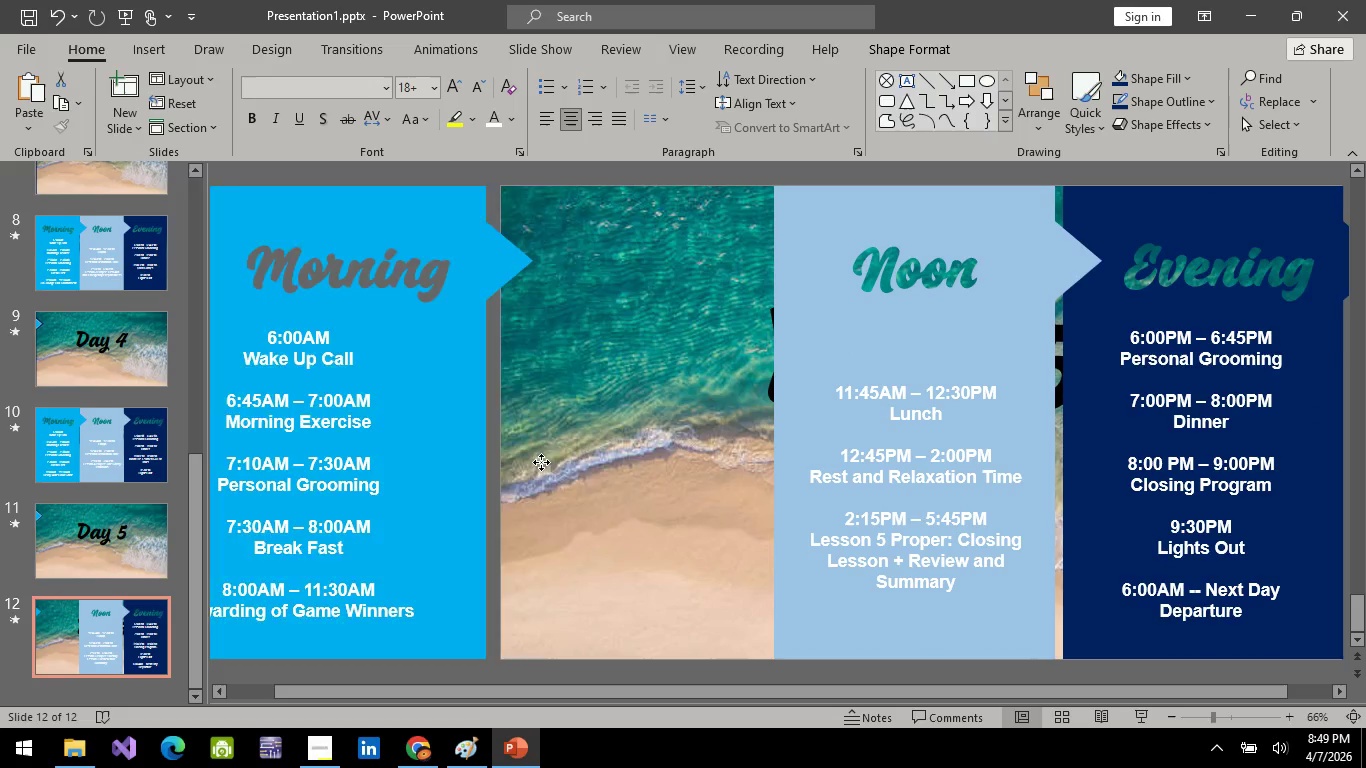 
left_click_drag(start_coordinate=[456, 461], to_coordinate=[748, 456])
 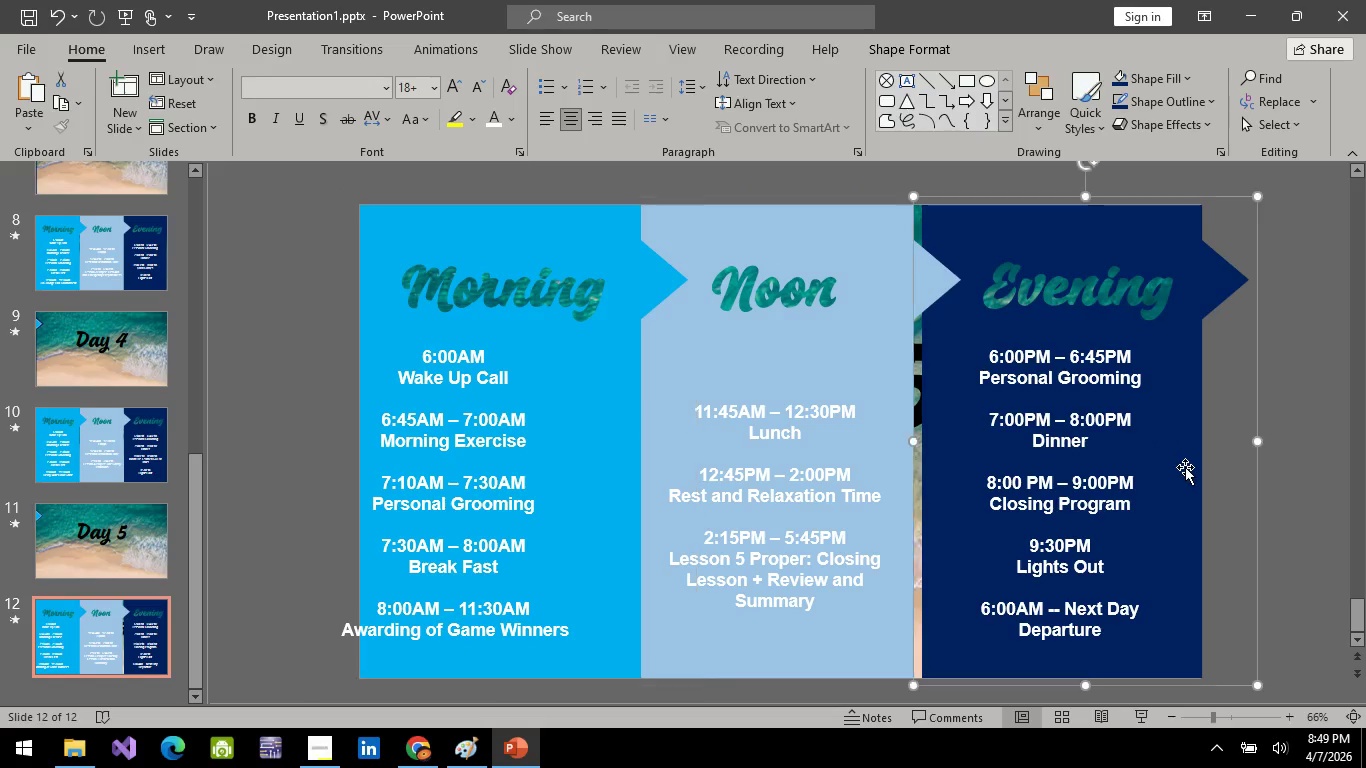 
left_click([1185, 467])
 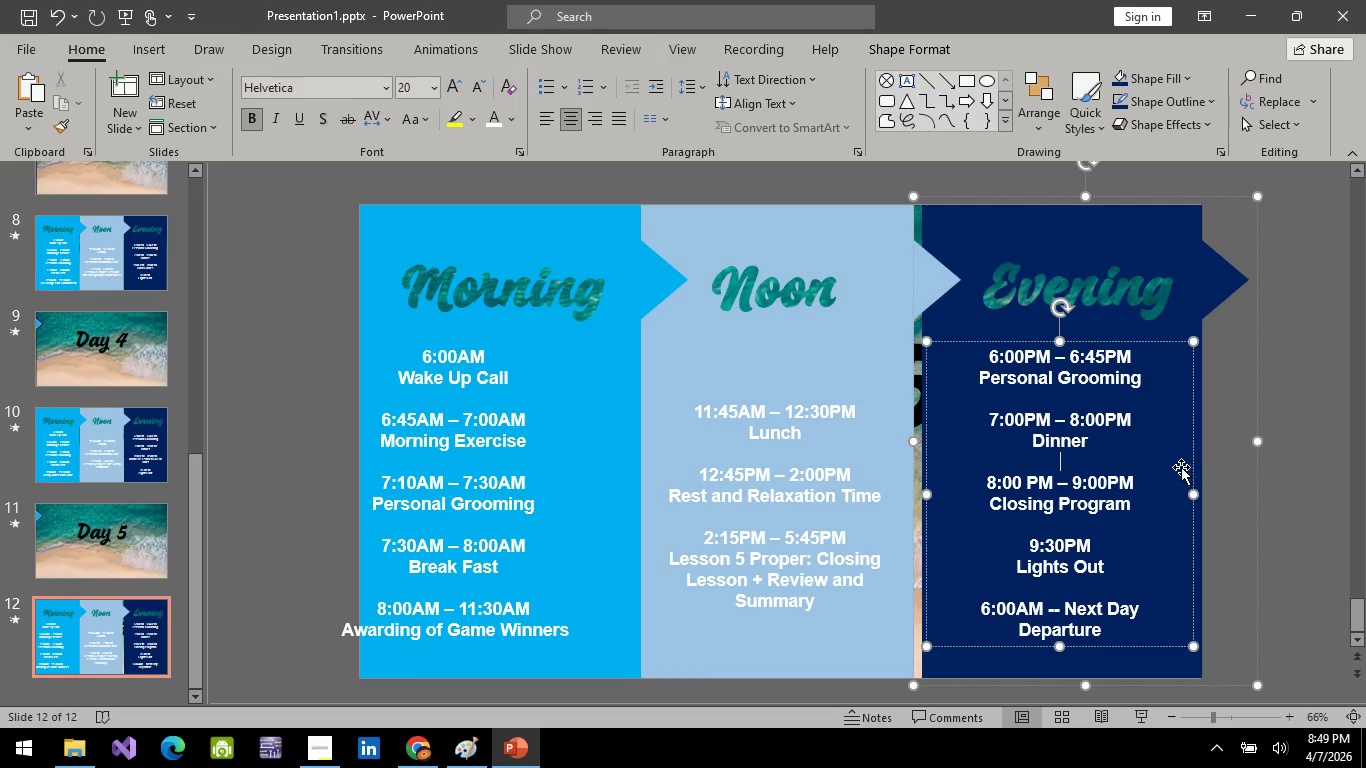 
left_click_drag(start_coordinate=[1185, 467], to_coordinate=[1169, 468])
 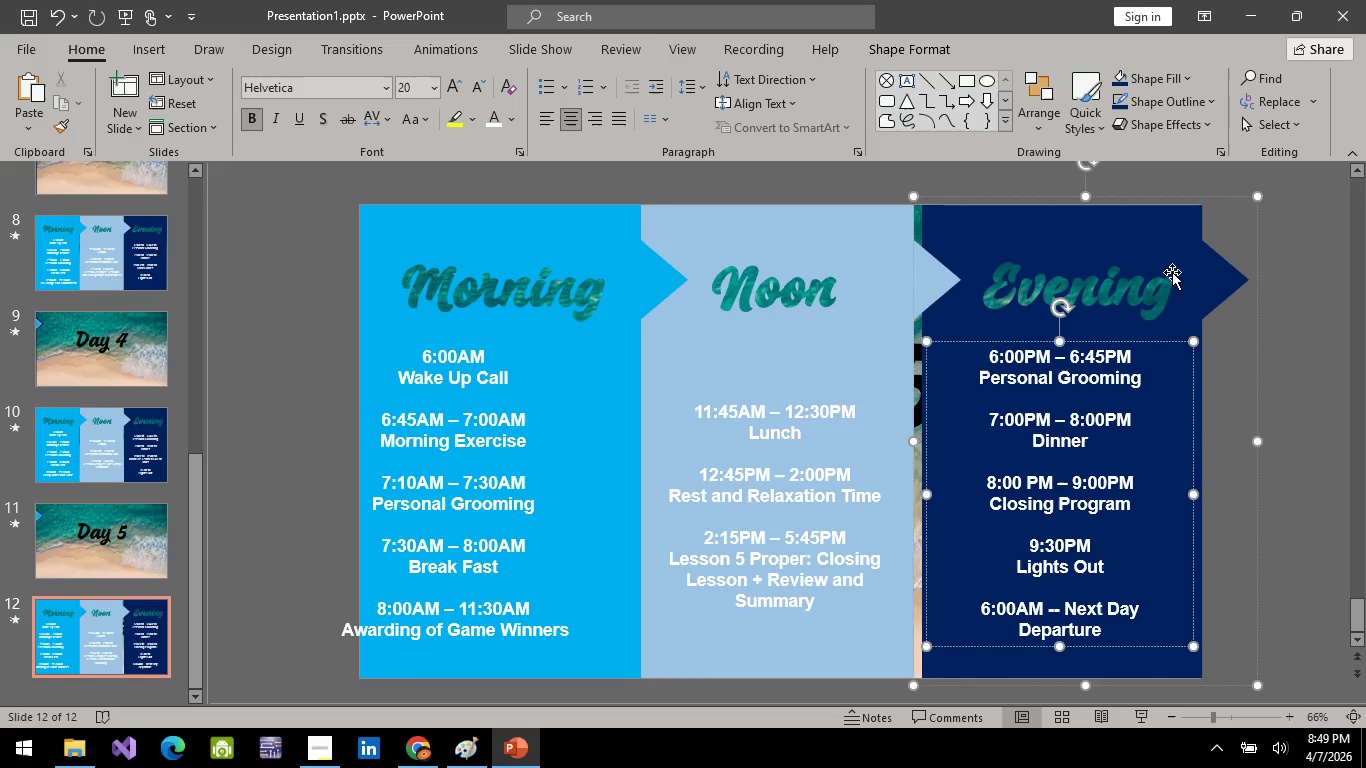 
left_click([1172, 272])
 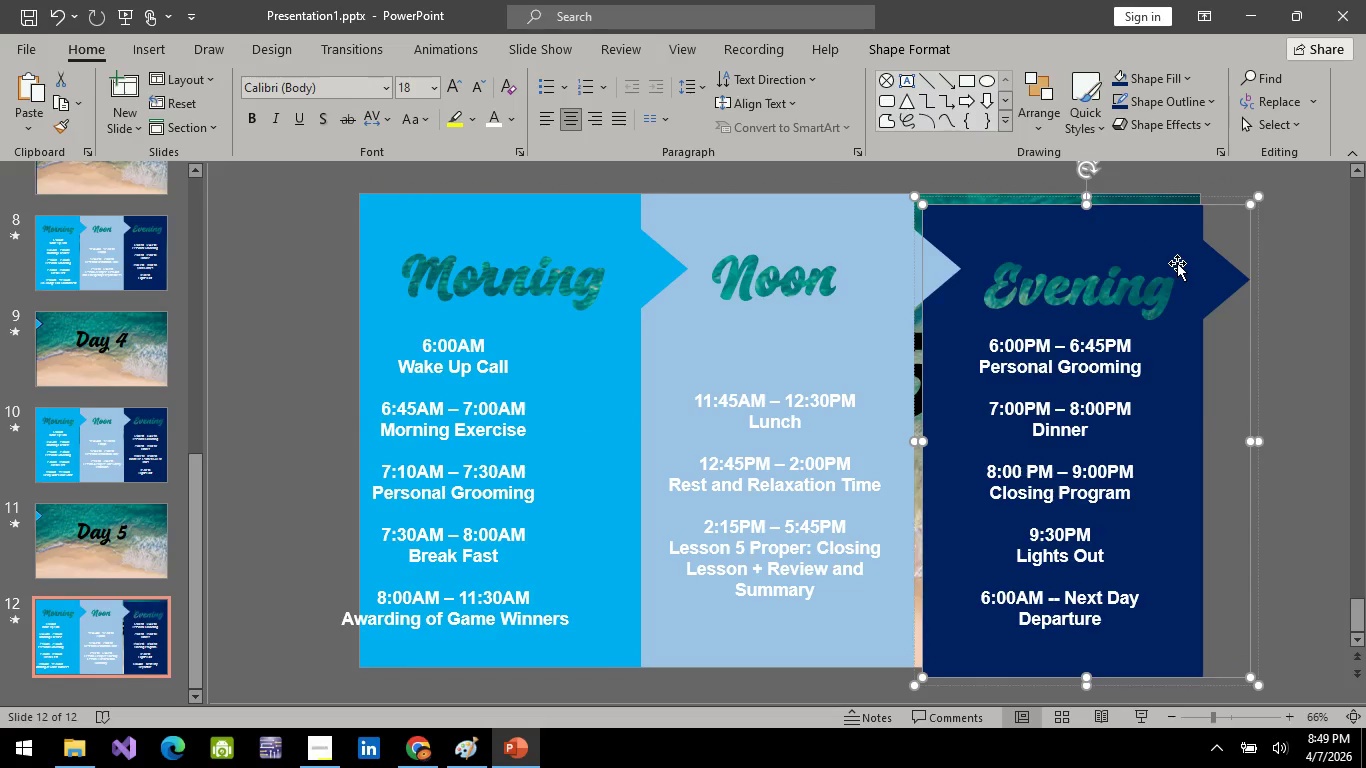 
left_click_drag(start_coordinate=[1177, 263], to_coordinate=[1178, 248])
 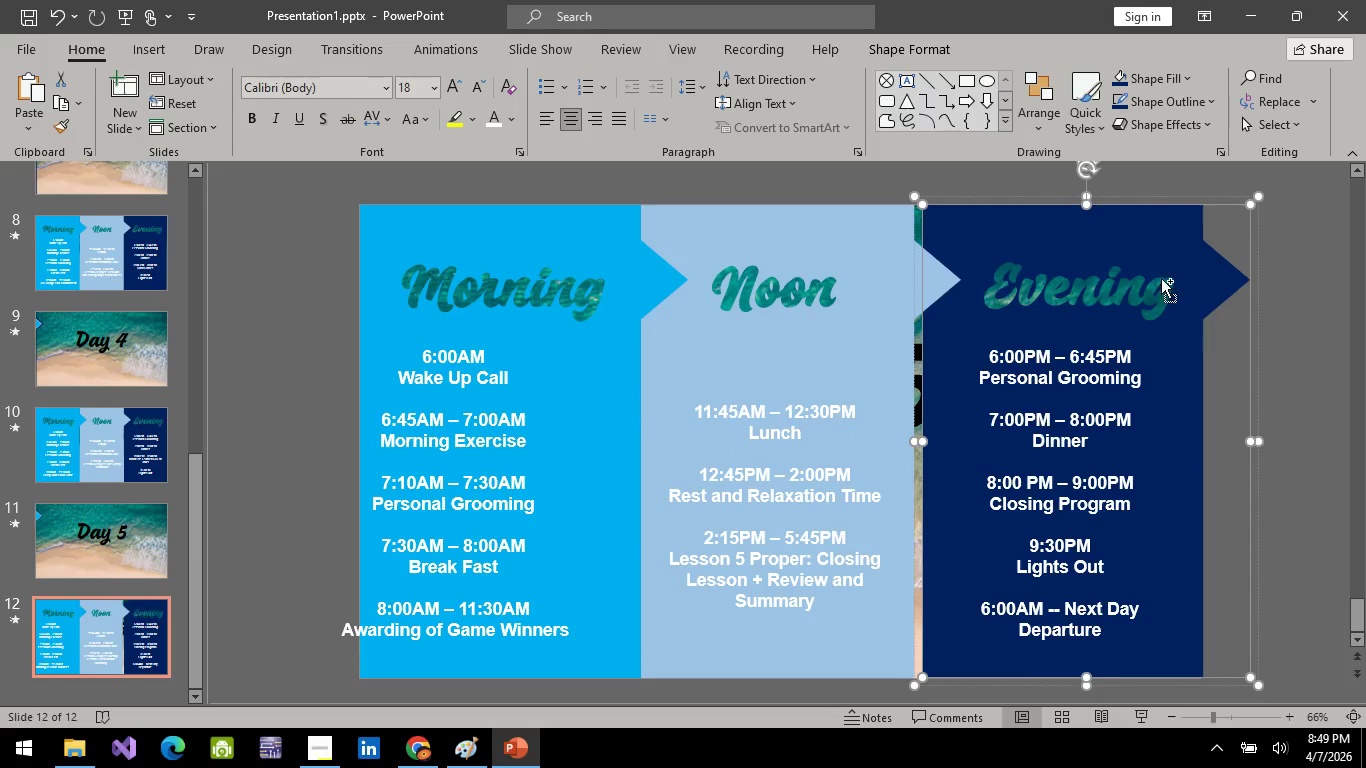 
key(Control+Z)
 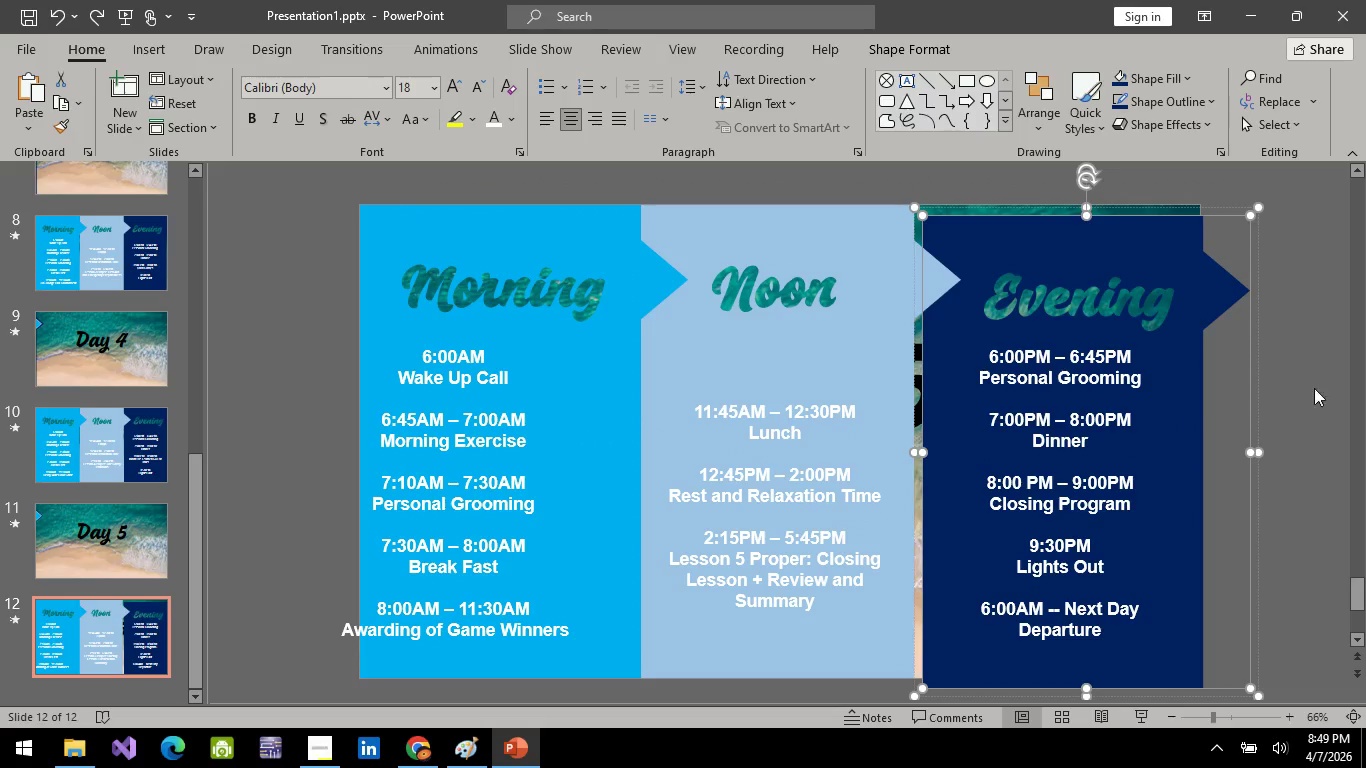 
left_click([1316, 388])
 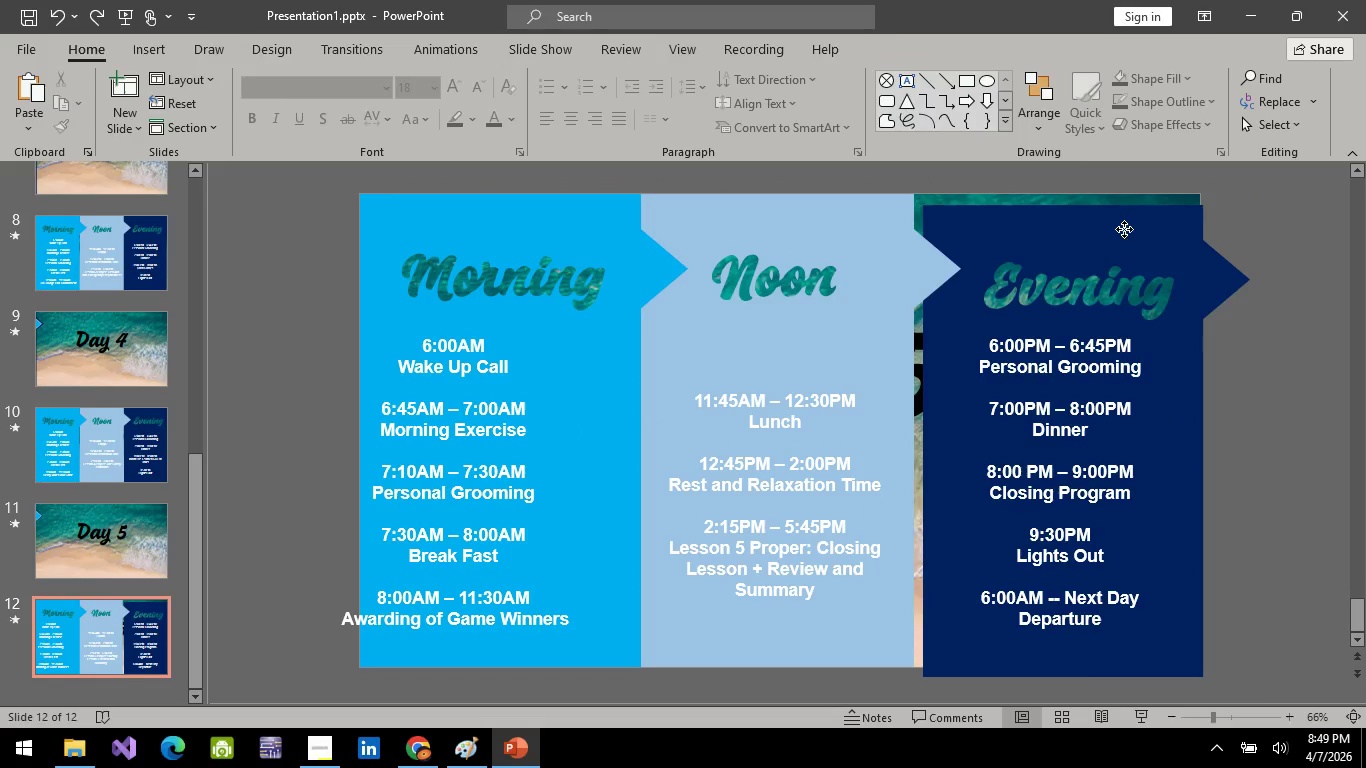 
left_click([1124, 229])
 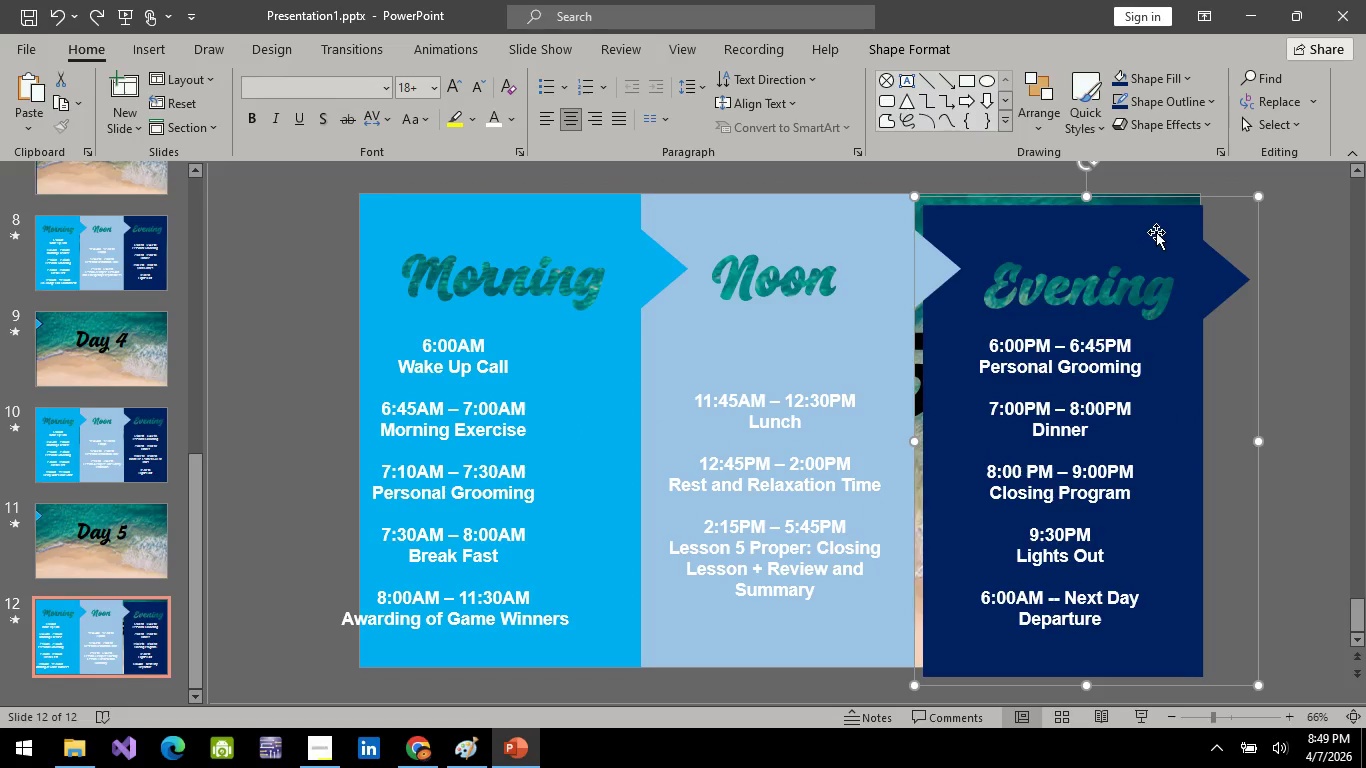 
left_click_drag(start_coordinate=[1156, 232], to_coordinate=[1150, 226])
 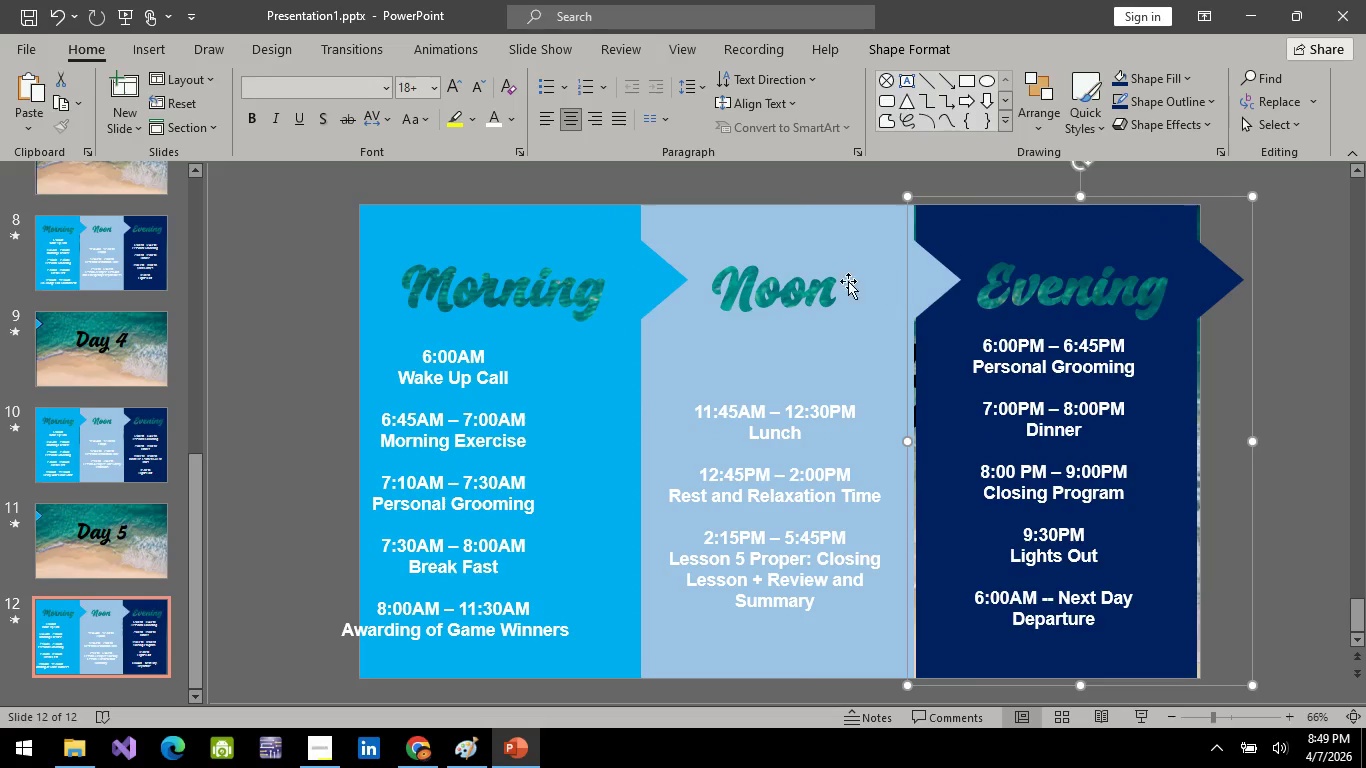 
left_click([840, 280])
 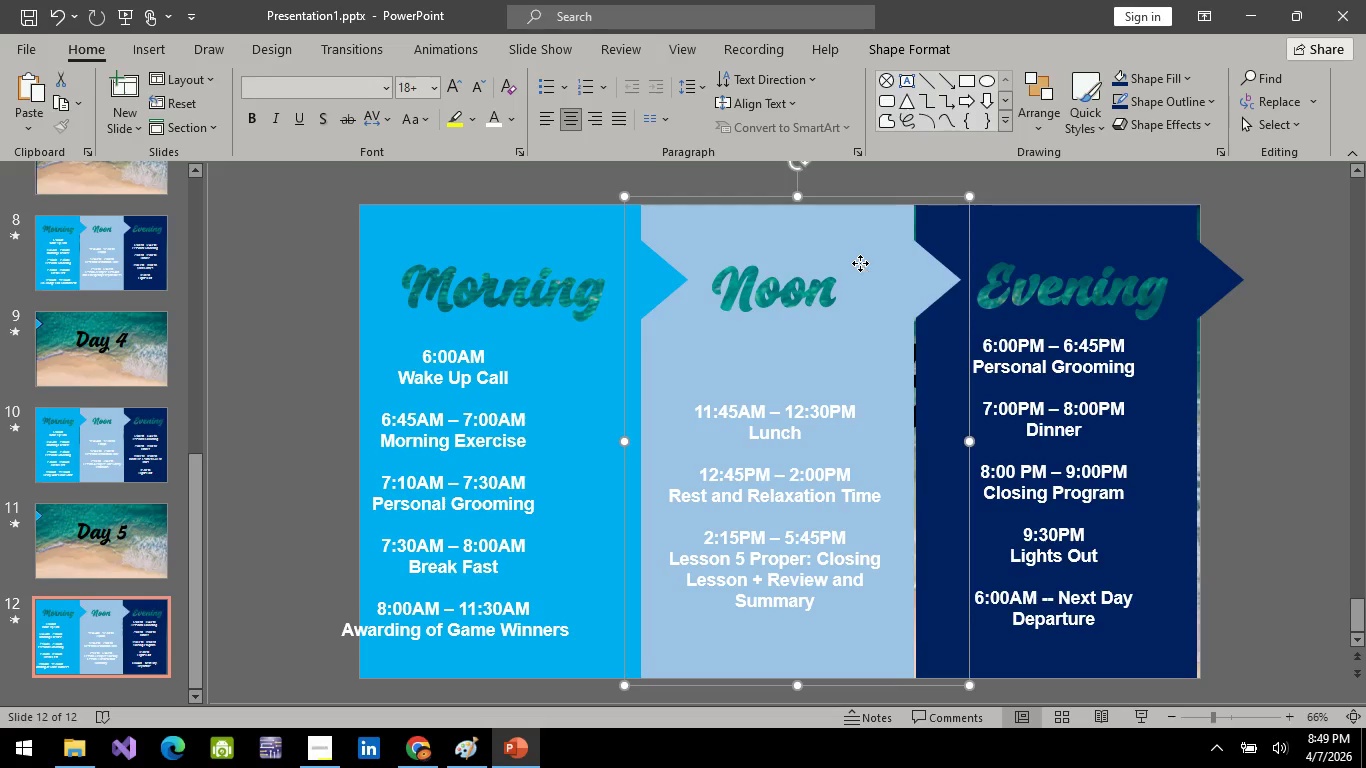 
left_click_drag(start_coordinate=[860, 263], to_coordinate=[863, 252])
 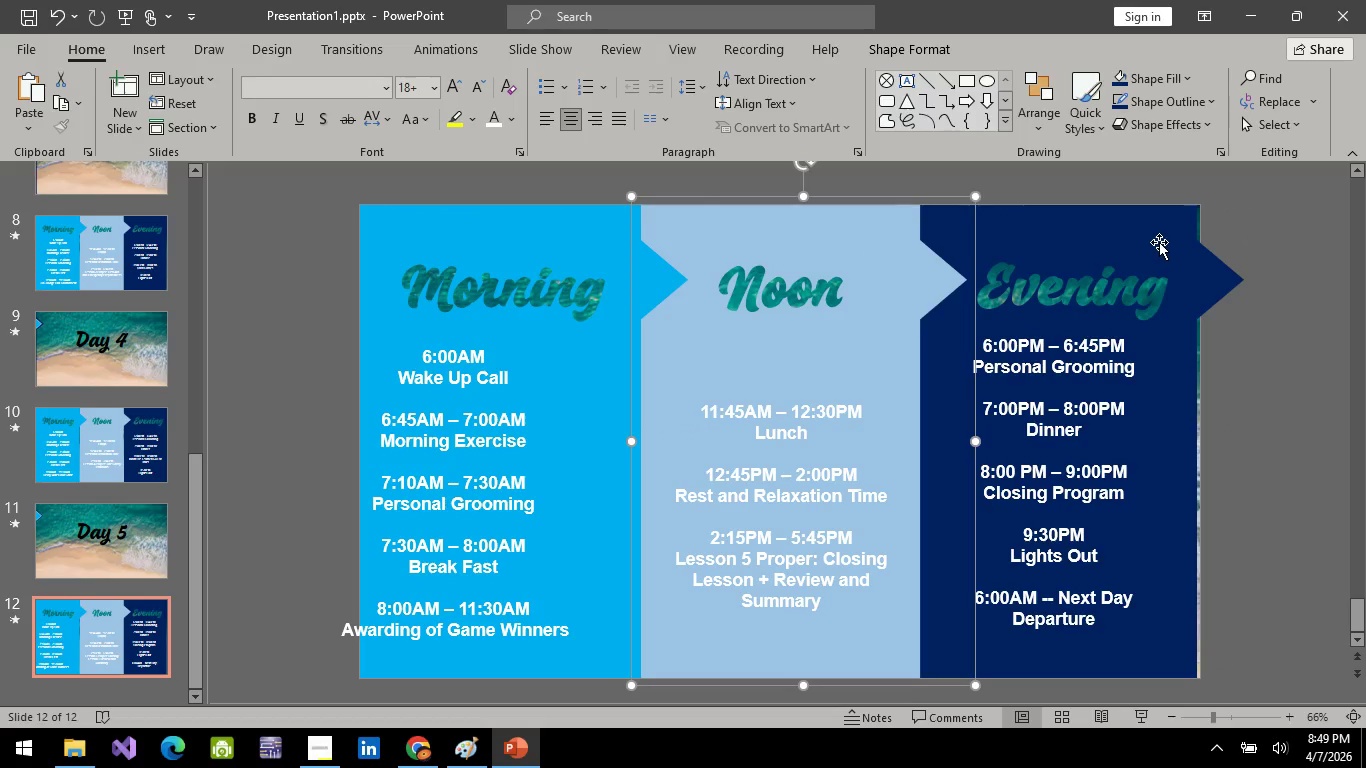 
left_click([1159, 242])
 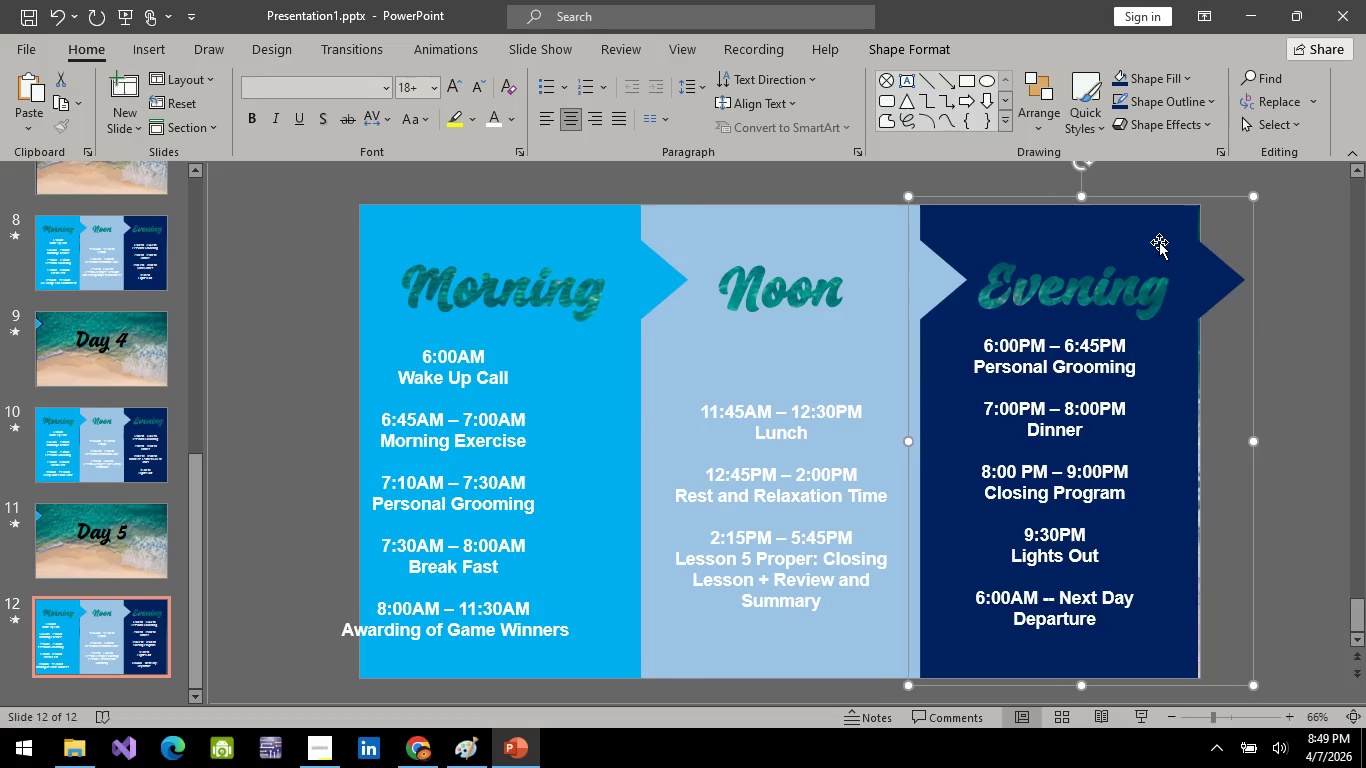 
key(ArrowRight)
 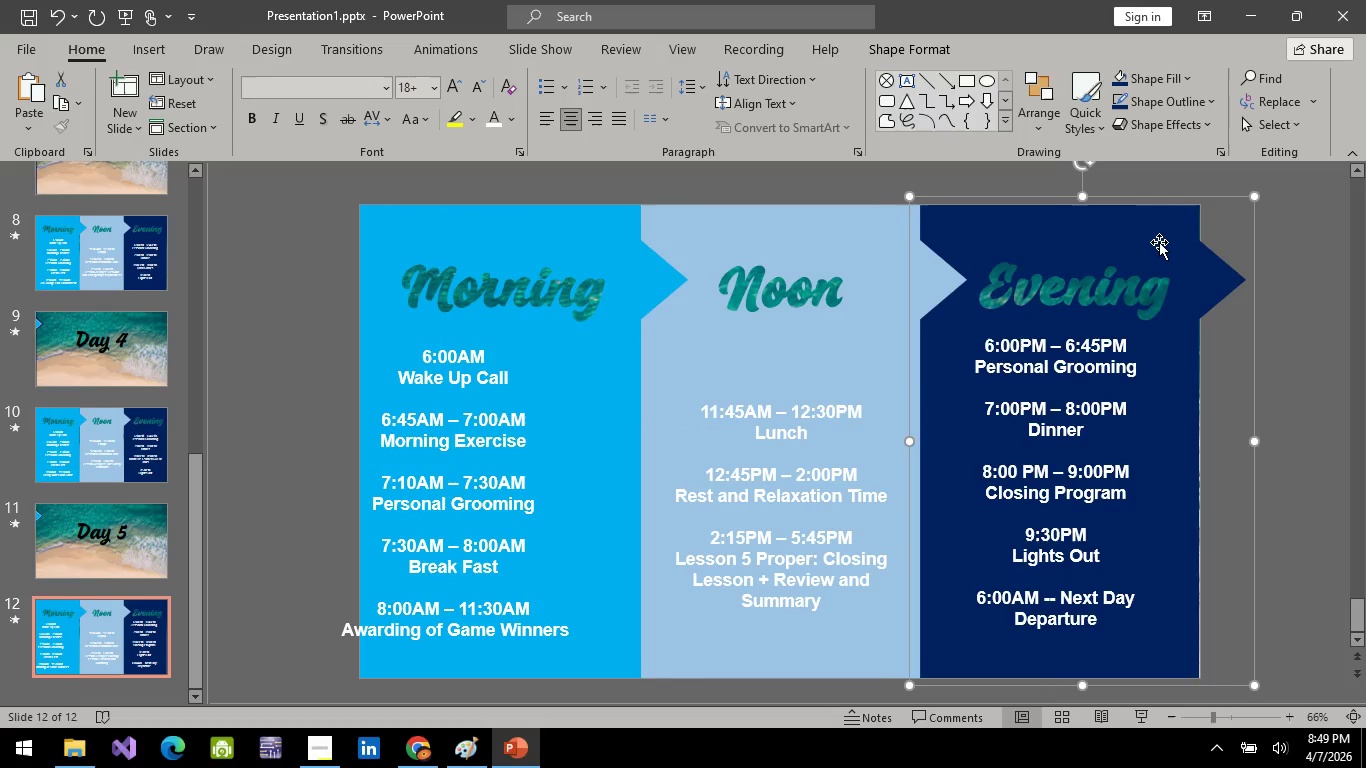 
key(ArrowRight)
 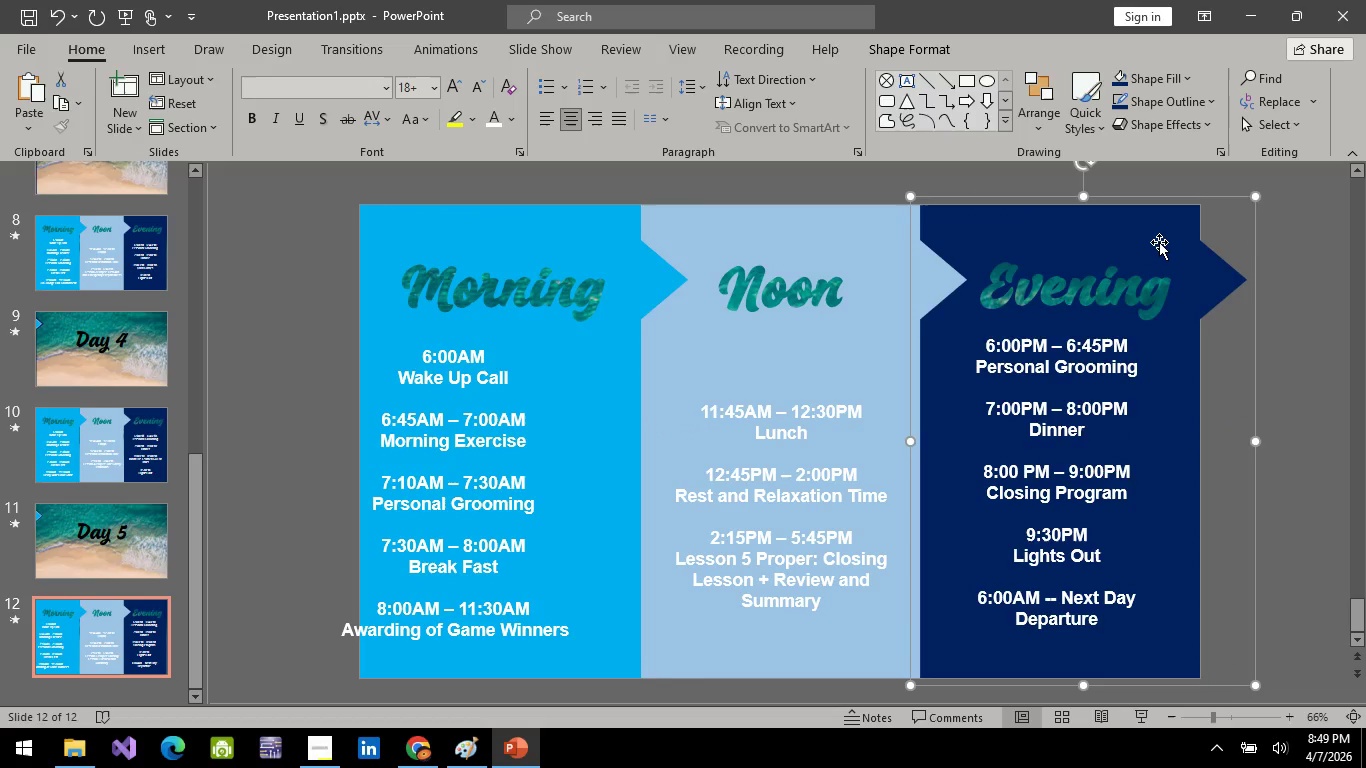 
key(ArrowRight)
 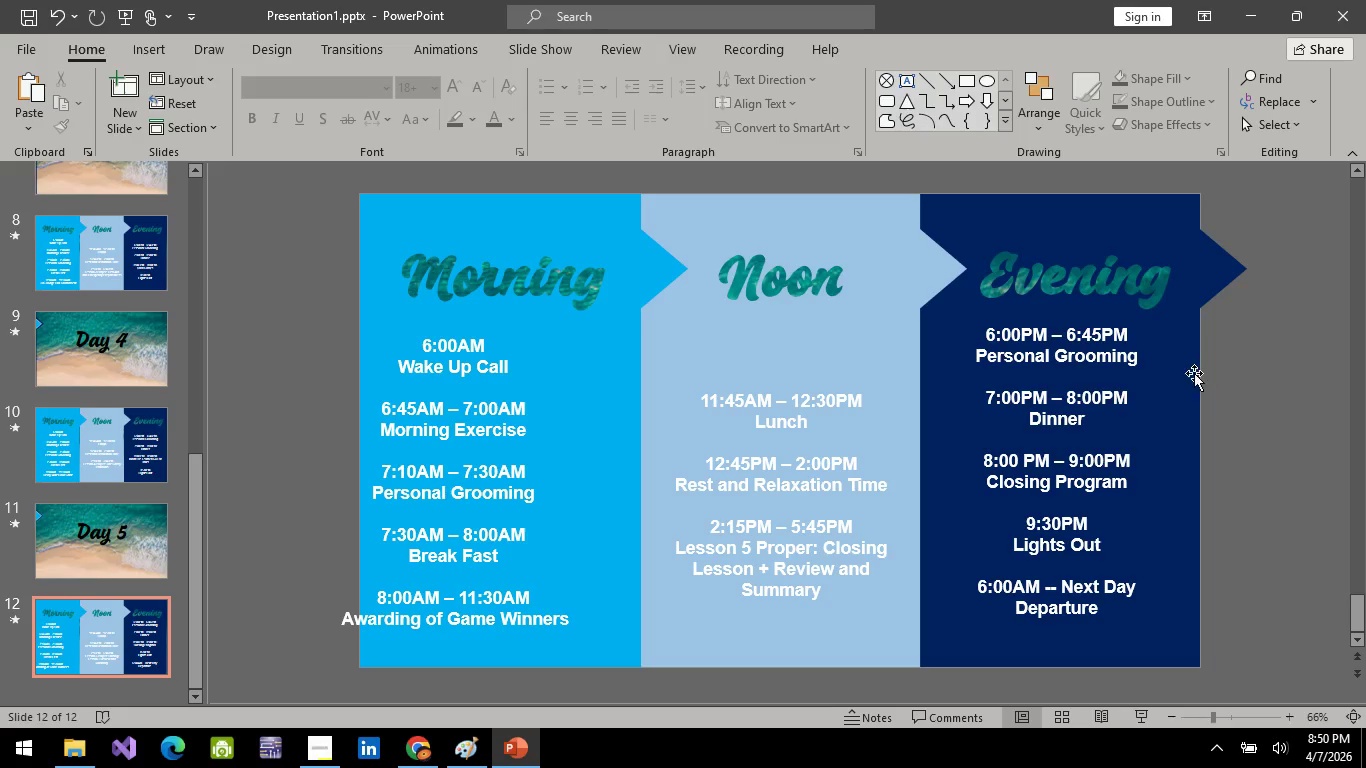 
wait(46.3)
 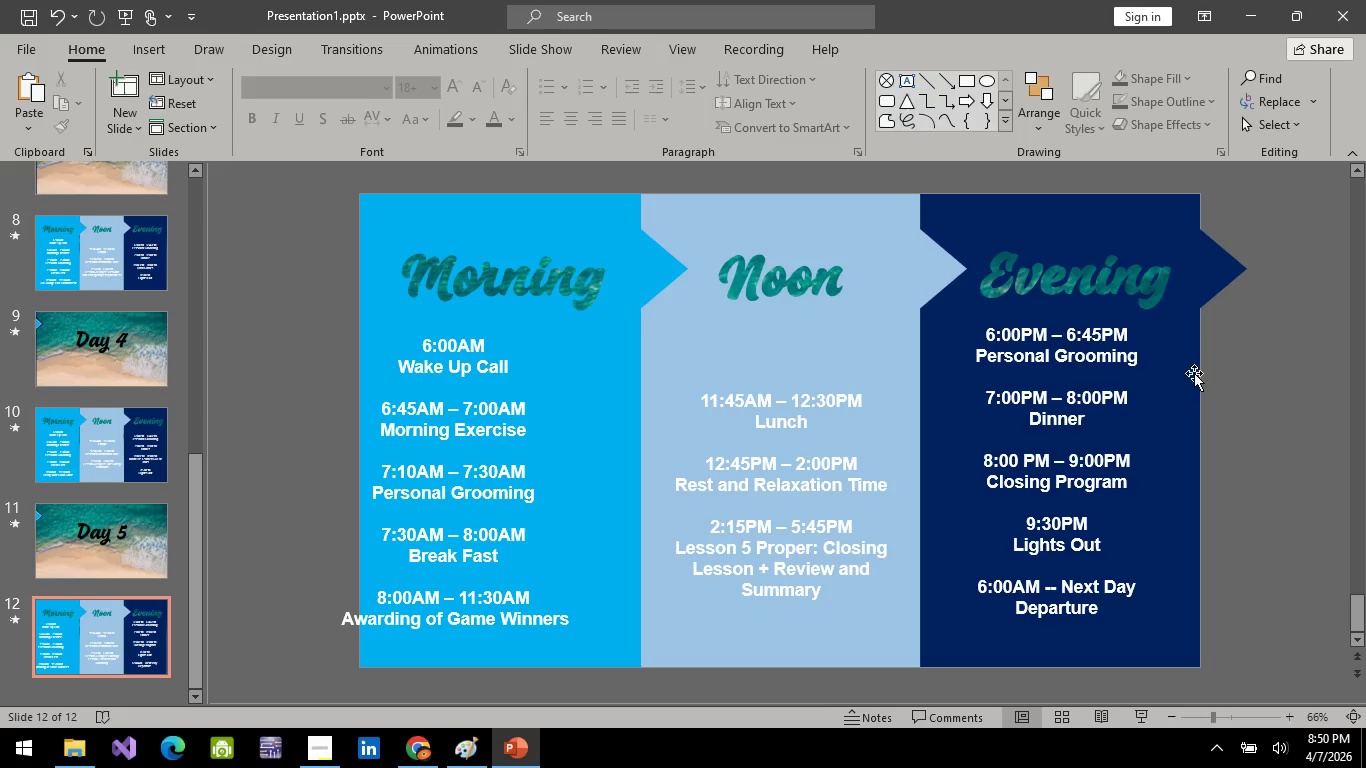 
left_click([507, 377])
 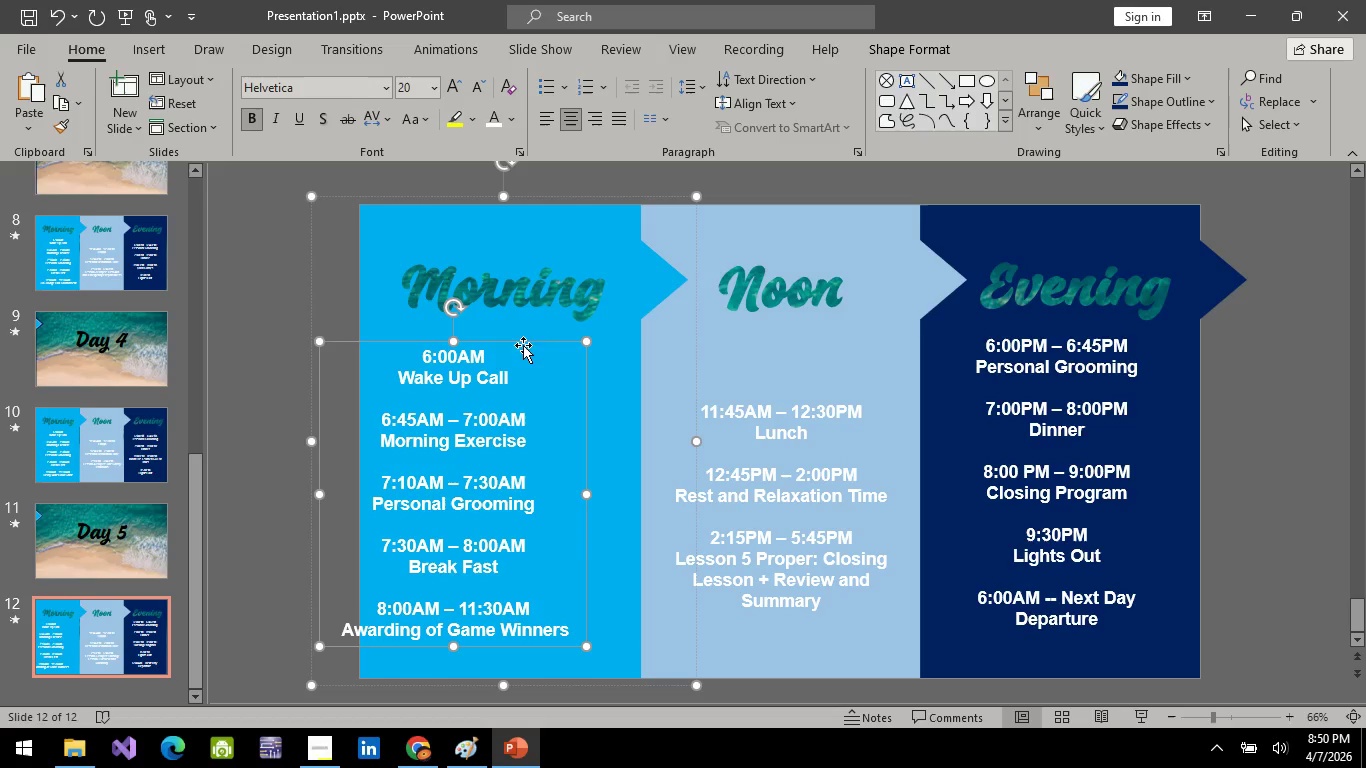 
left_click_drag(start_coordinate=[514, 341], to_coordinate=[553, 319])
 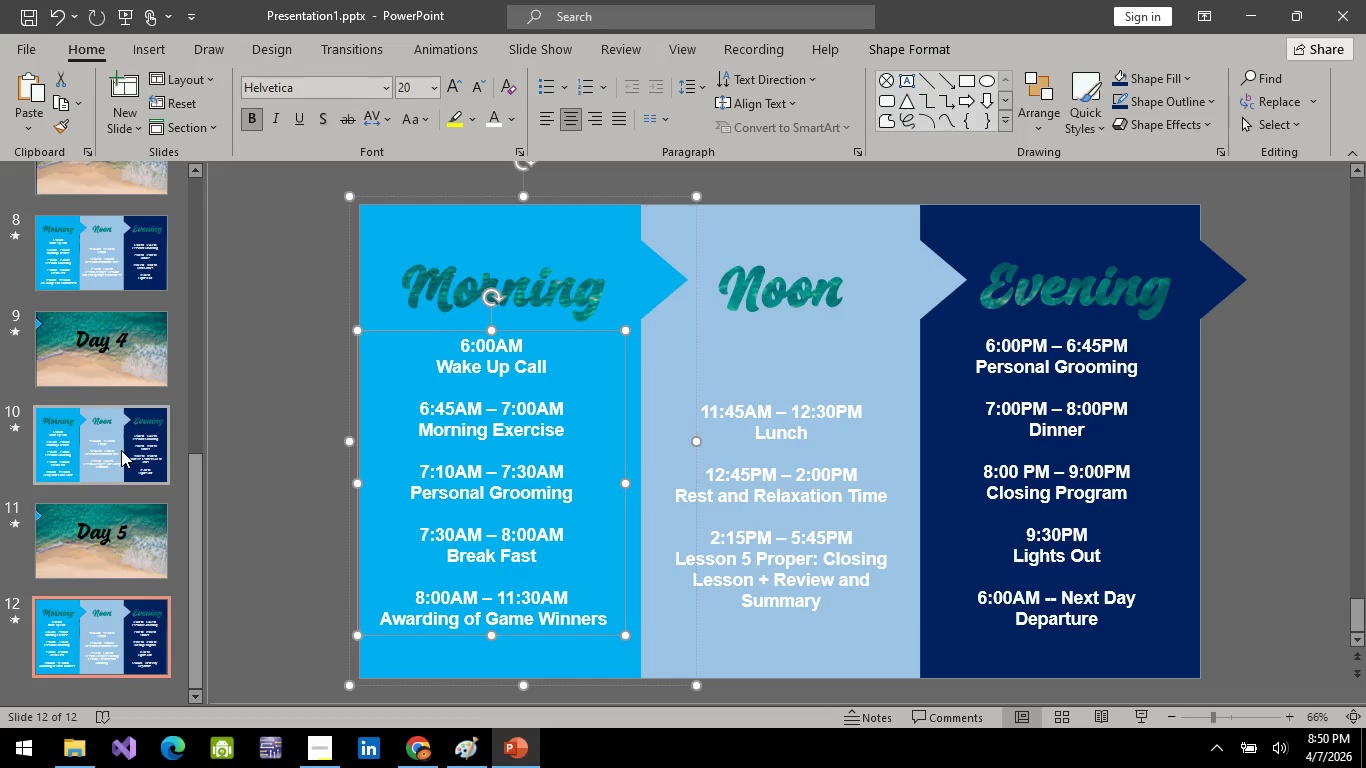 
left_click([121, 450])
 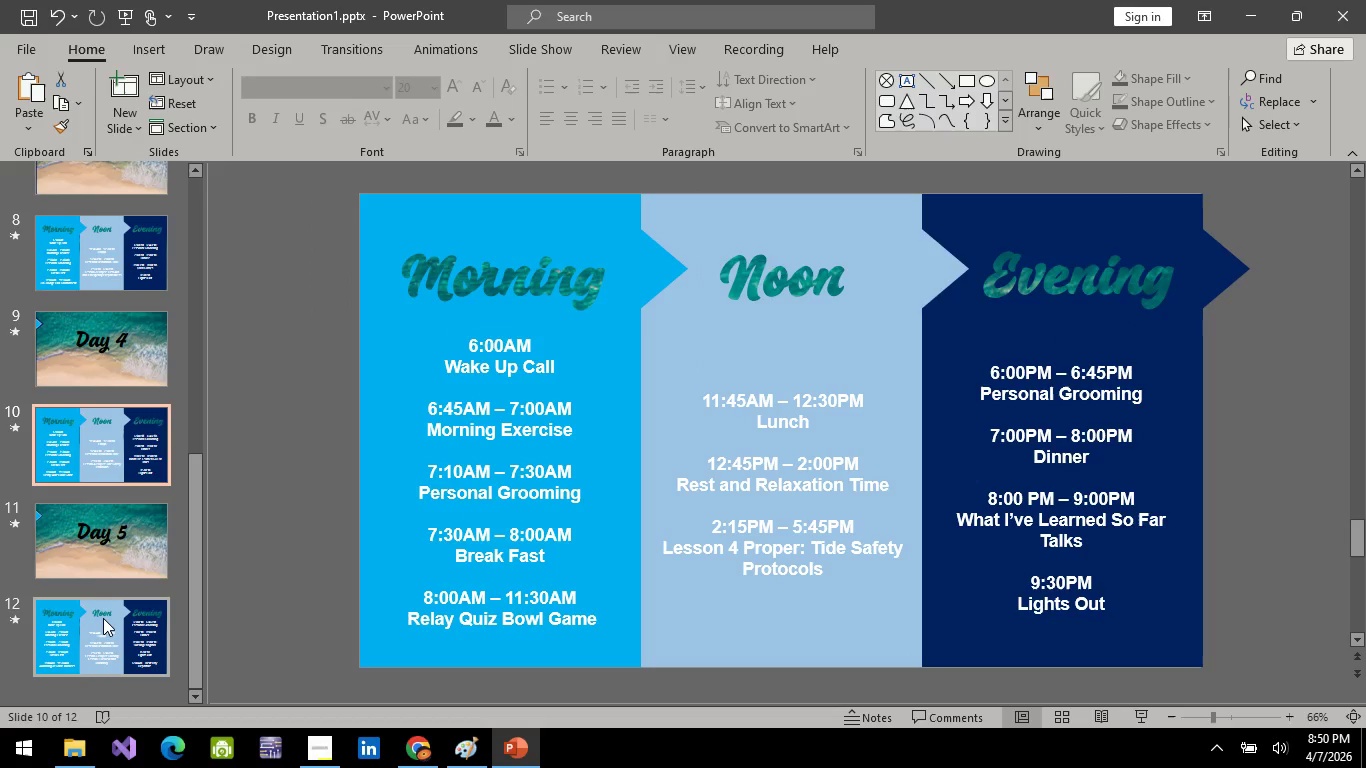 
left_click([103, 618])
 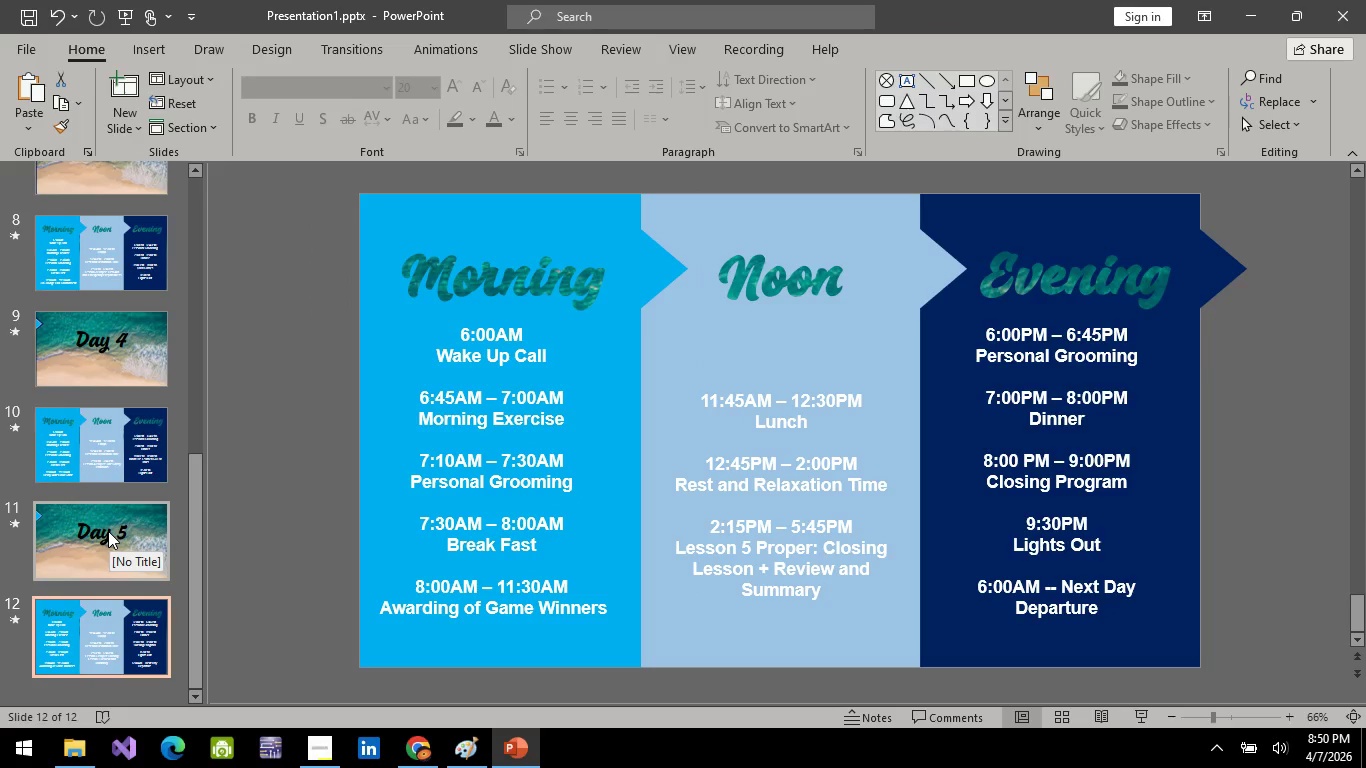 
left_click([501, 377])
 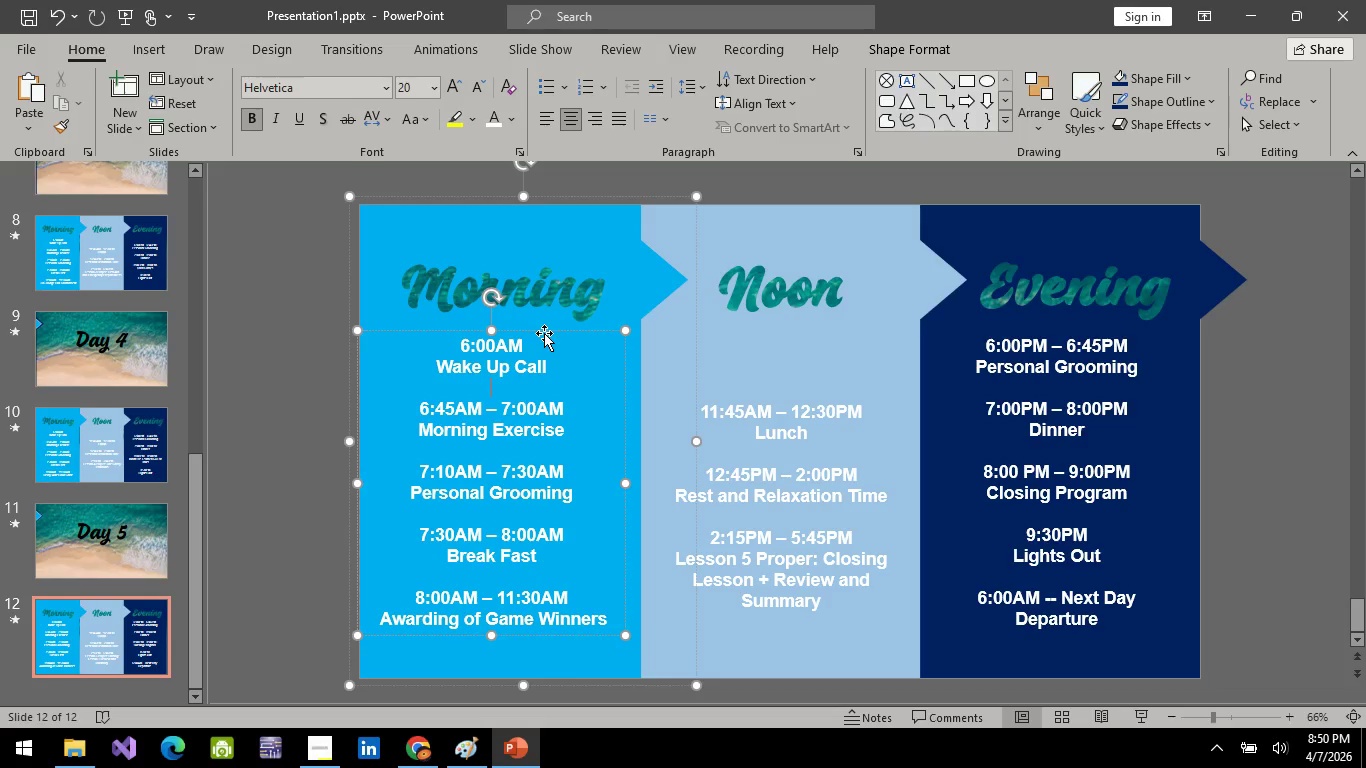 
left_click_drag(start_coordinate=[544, 333], to_coordinate=[554, 332])
 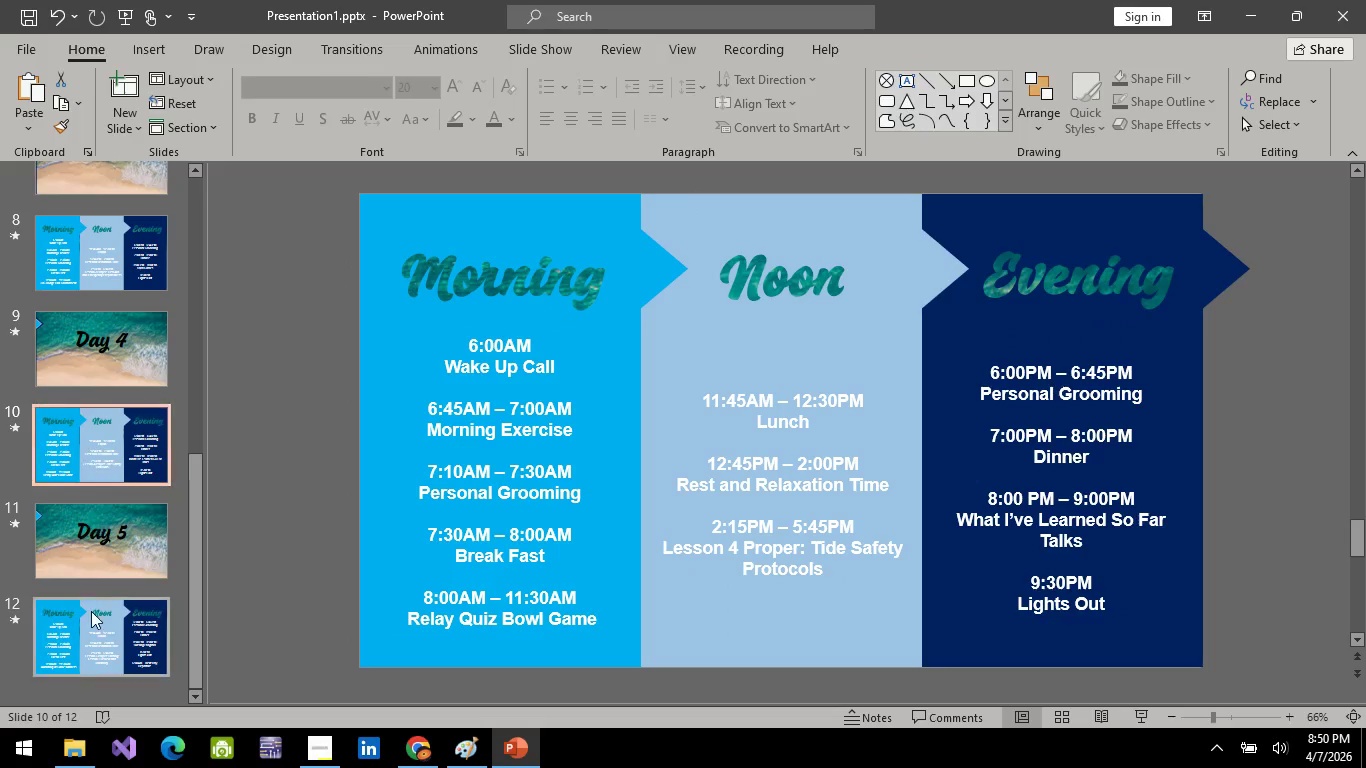 
double_click([91, 612])
 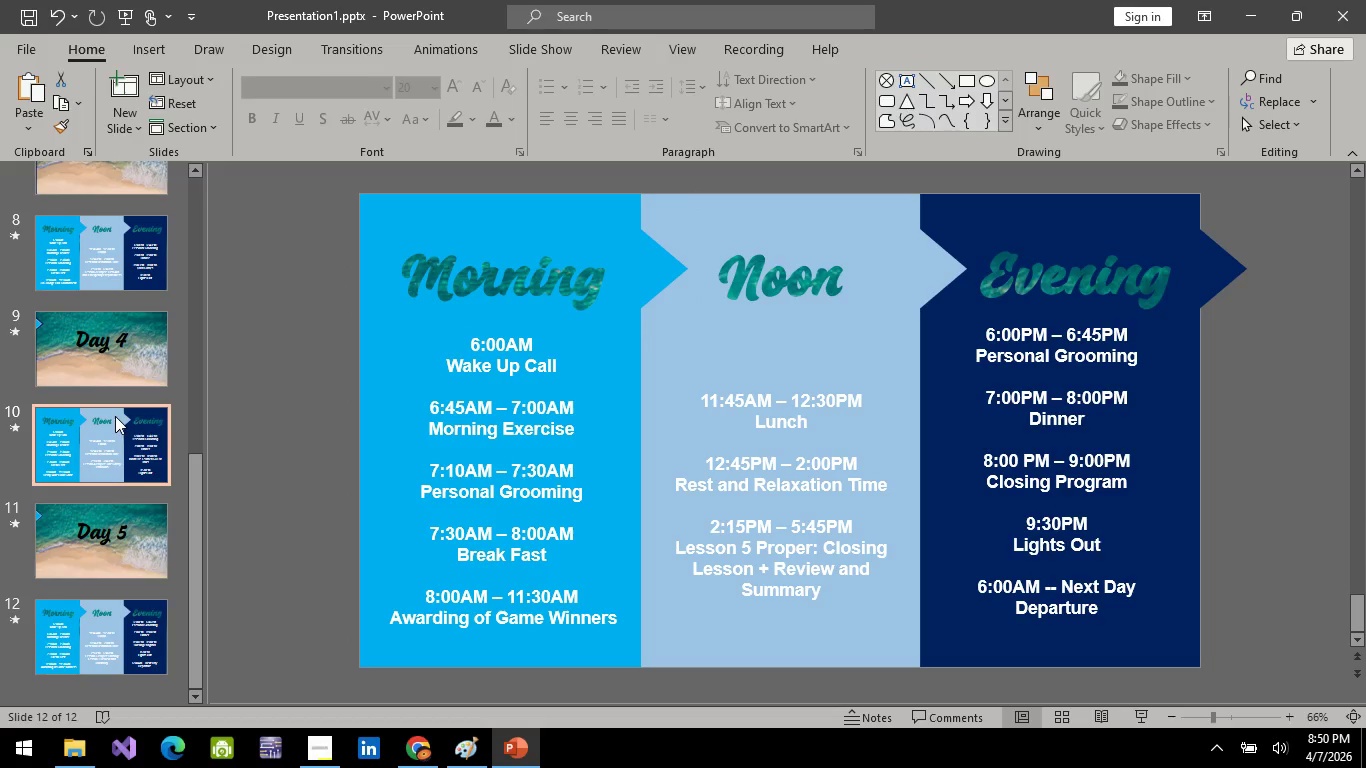 
left_click([115, 416])
 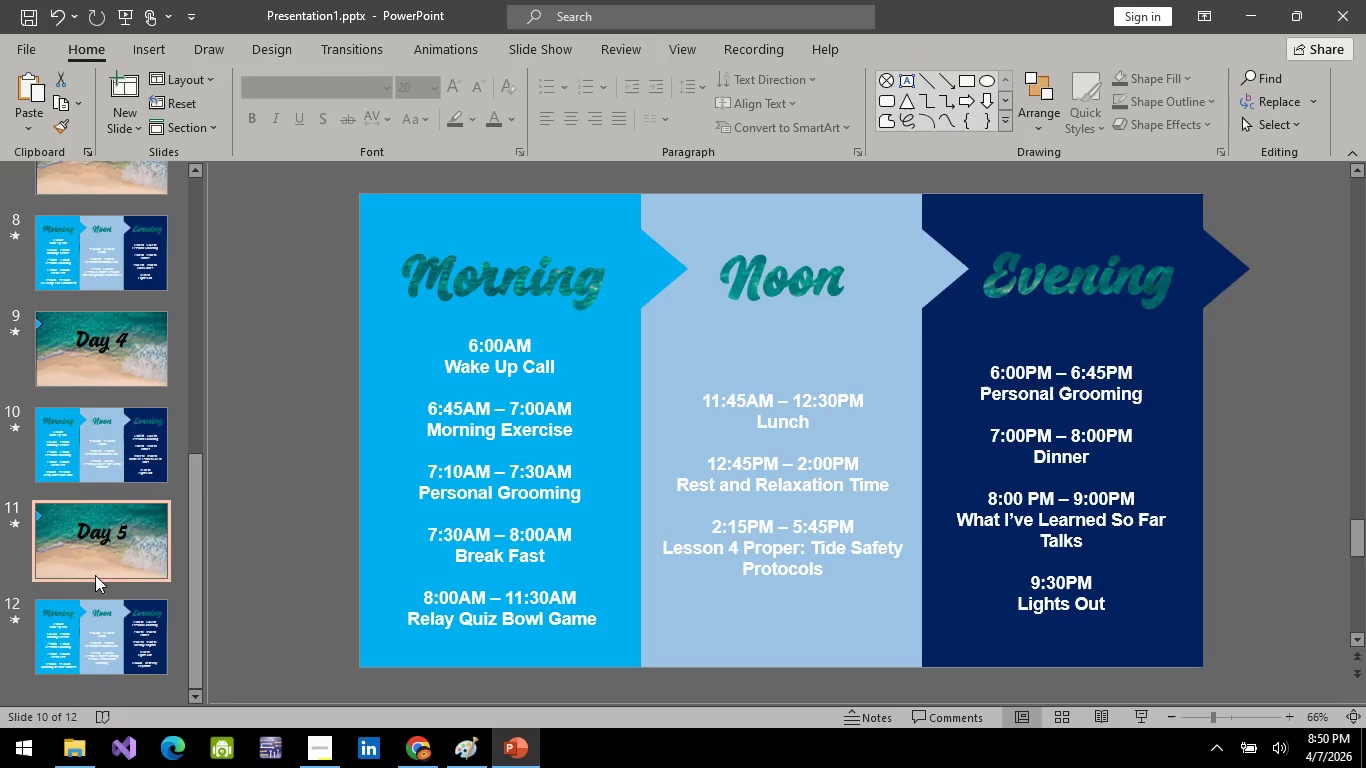 
left_click([95, 575])
 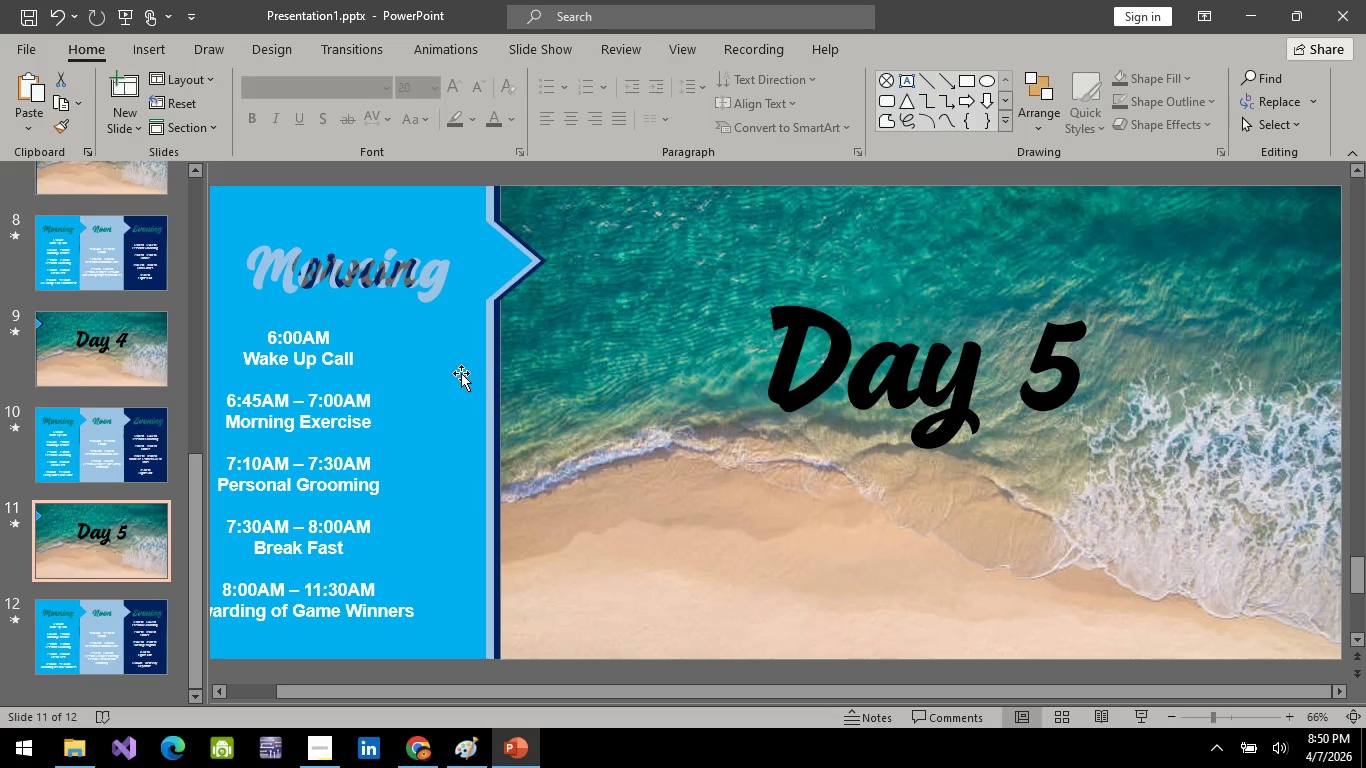 
left_click([325, 409])
 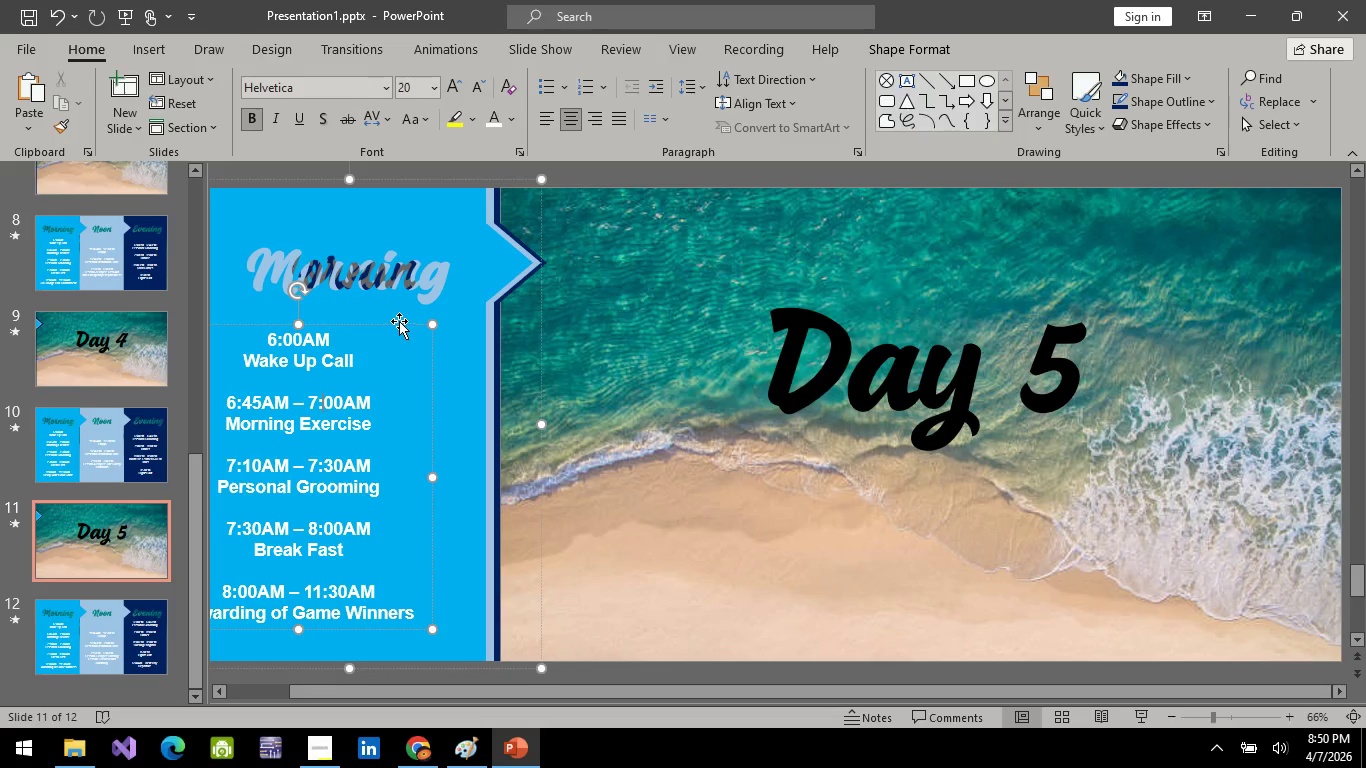 
left_click_drag(start_coordinate=[398, 322], to_coordinate=[442, 316])
 